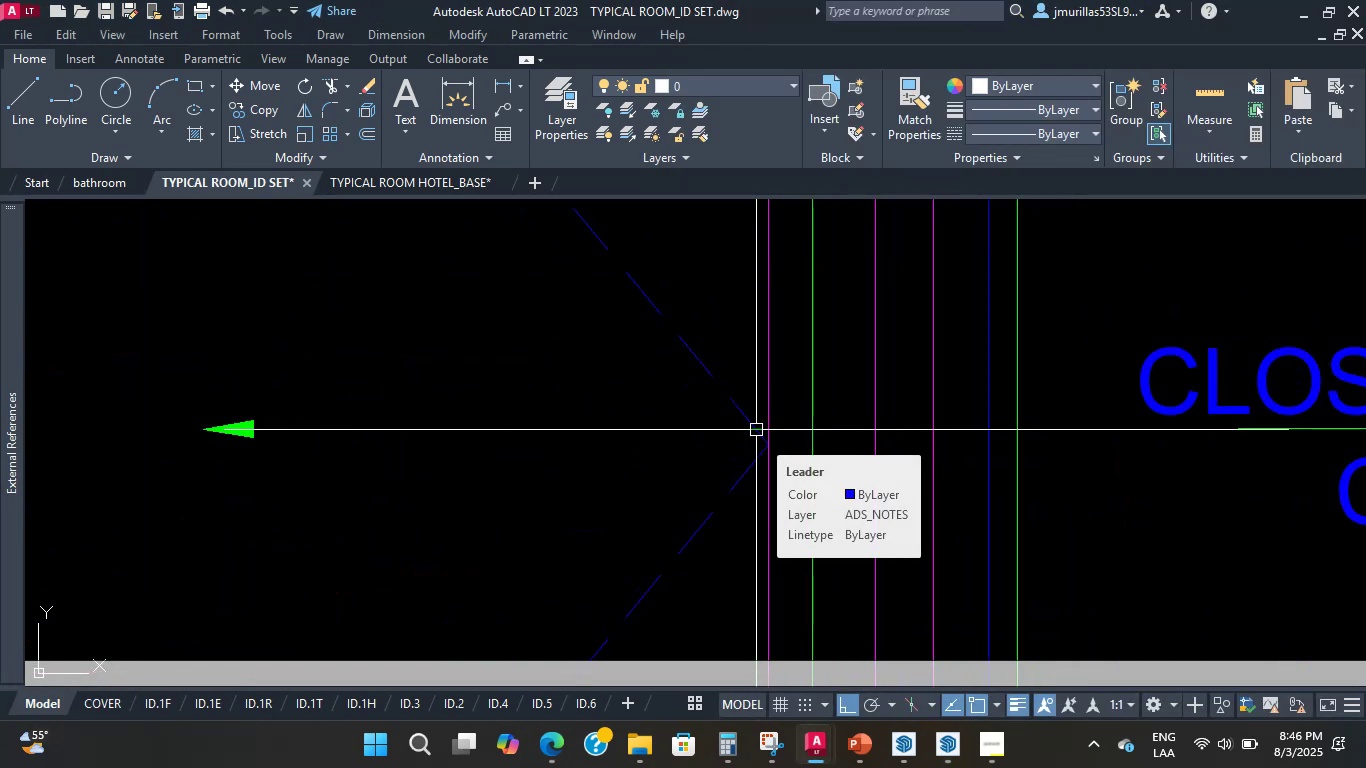 
scroll: coordinate [756, 430], scroll_direction: down, amount: 3.0
 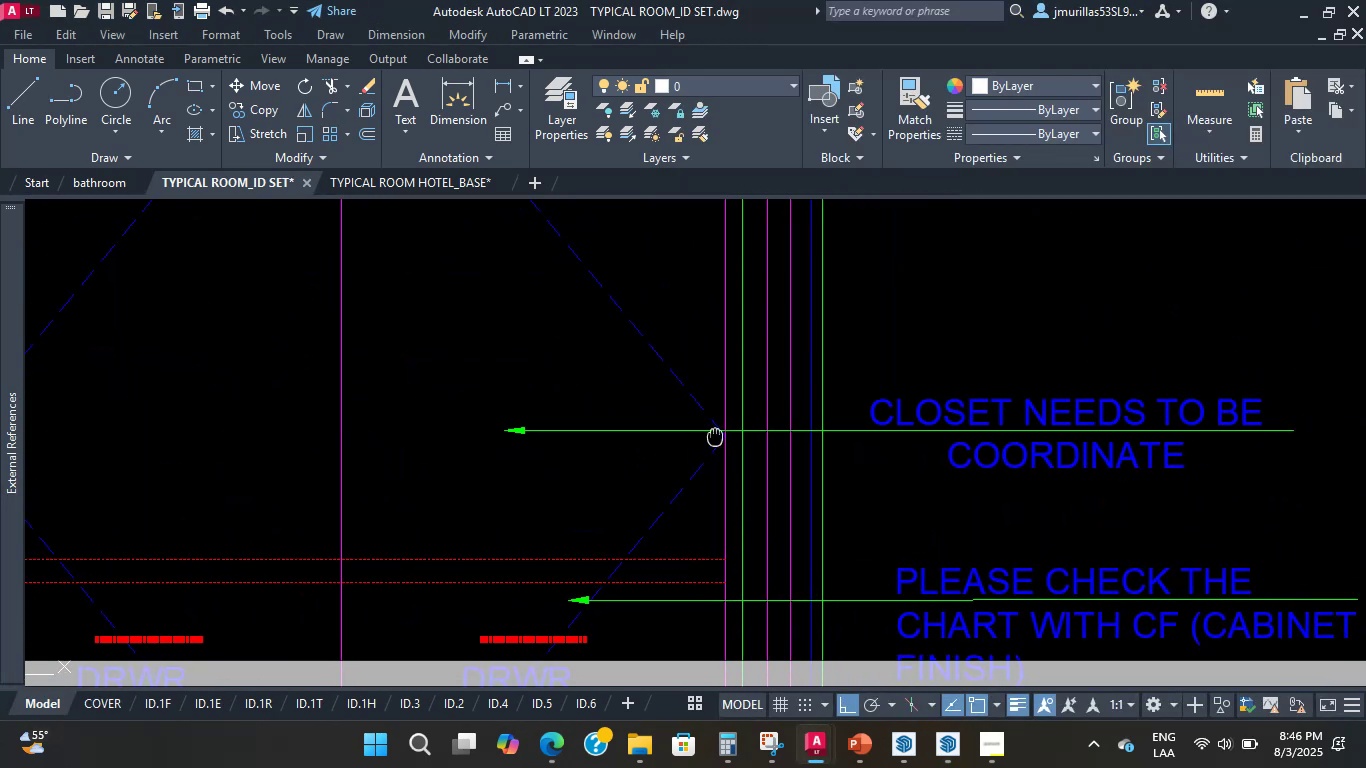 
scroll: coordinate [650, 425], scroll_direction: up, amount: 2.0
 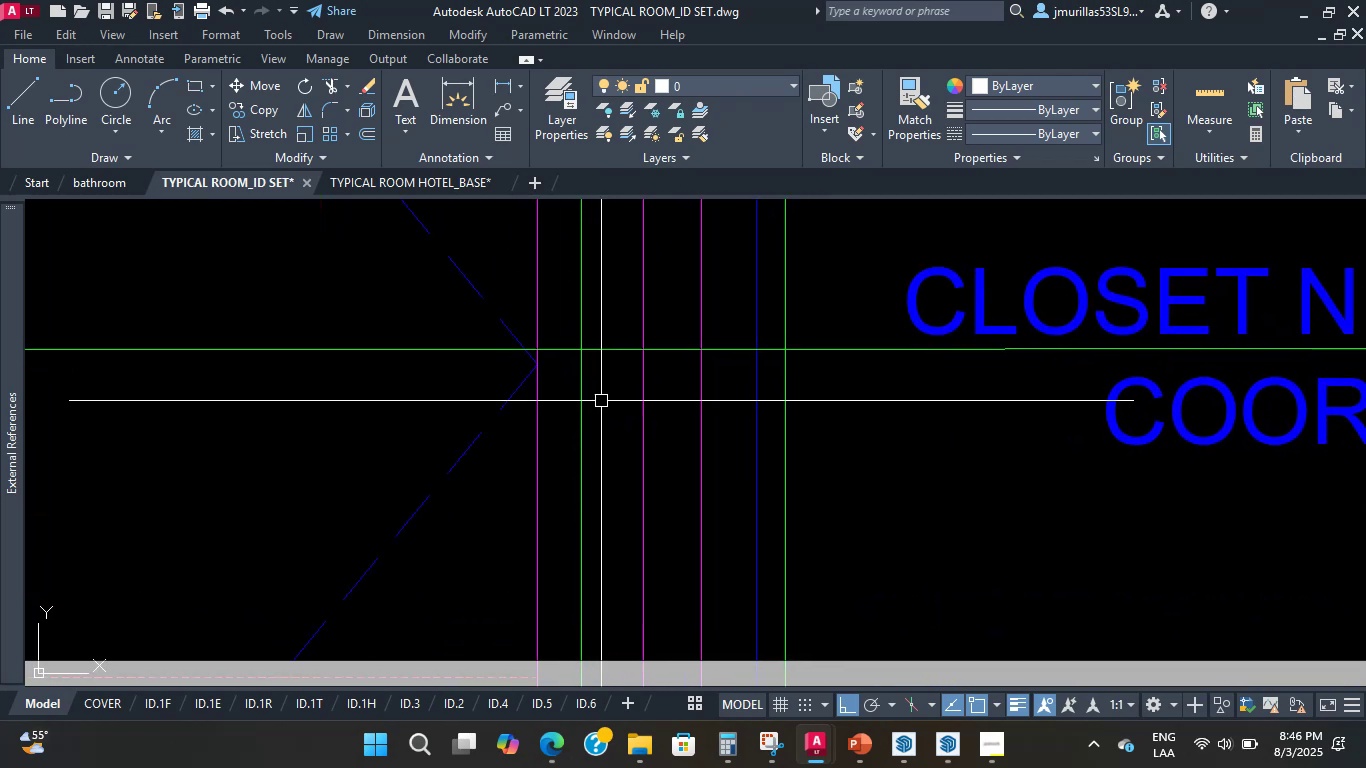 
scroll: coordinate [431, 467], scroll_direction: down, amount: 14.0
 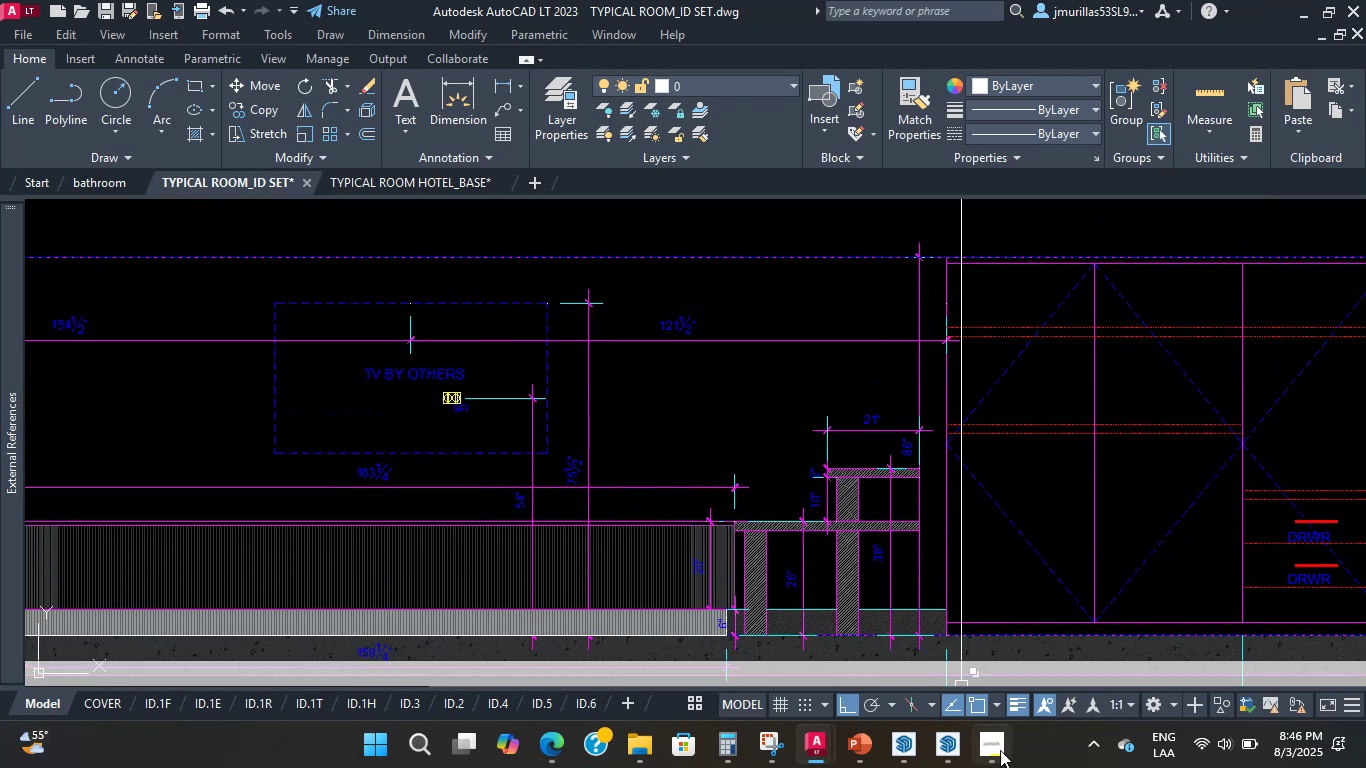 
left_click([957, 751])
 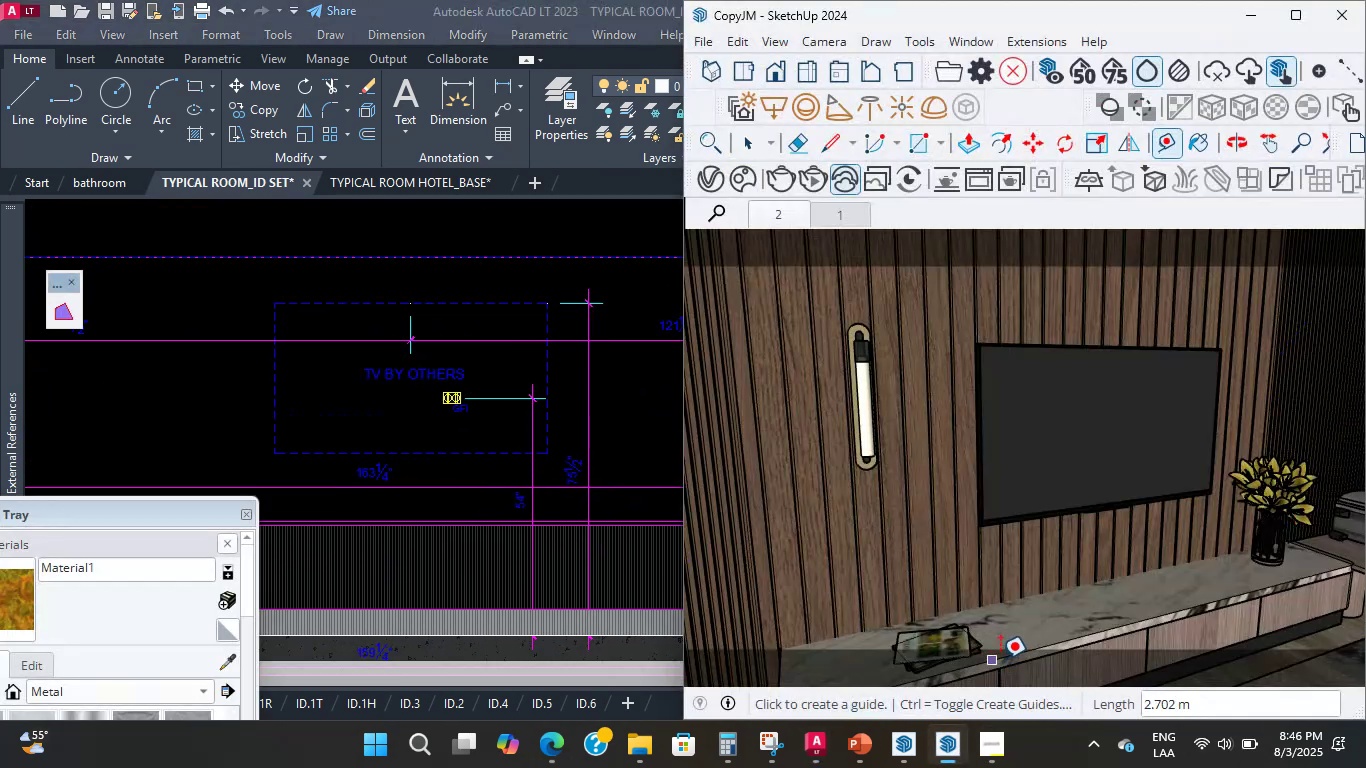 
scroll: coordinate [1019, 503], scroll_direction: down, amount: 9.0
 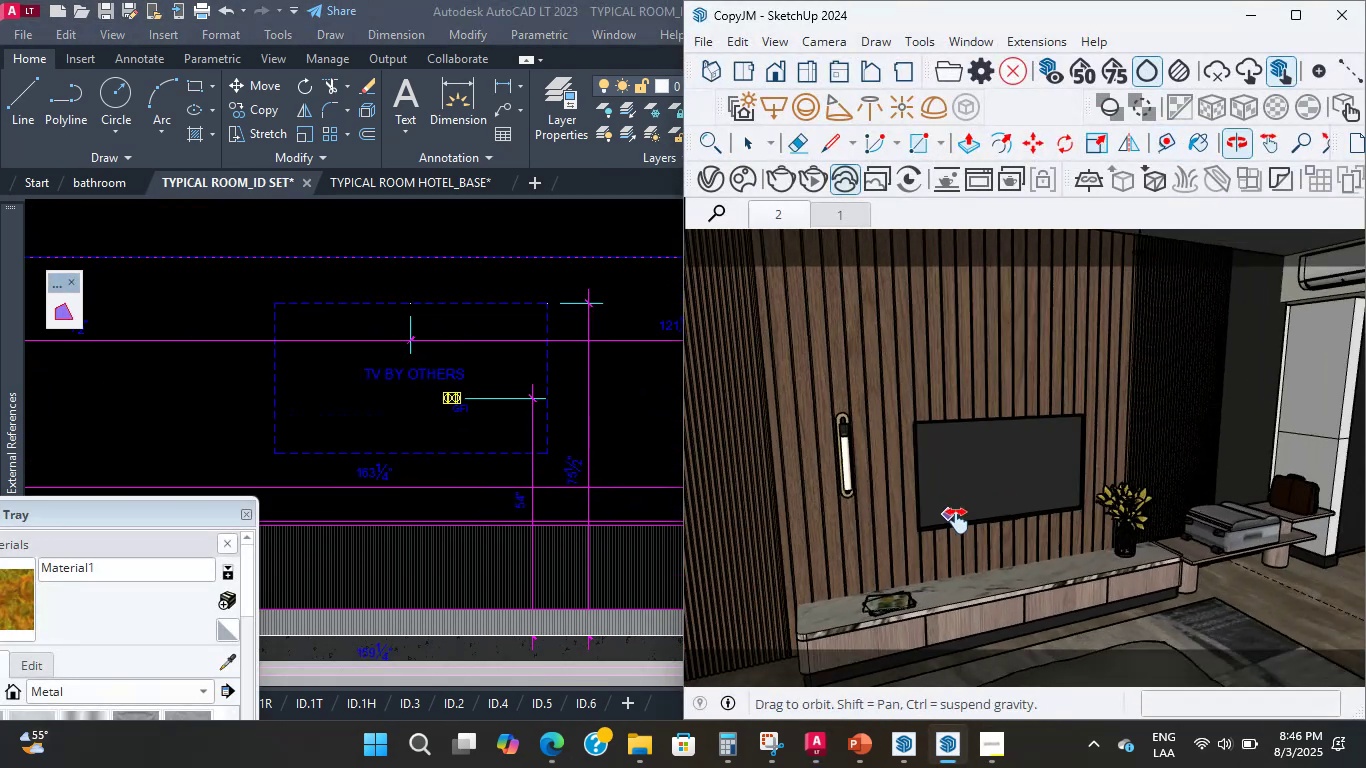 
hold_key(key=ShiftLeft, duration=0.61)
 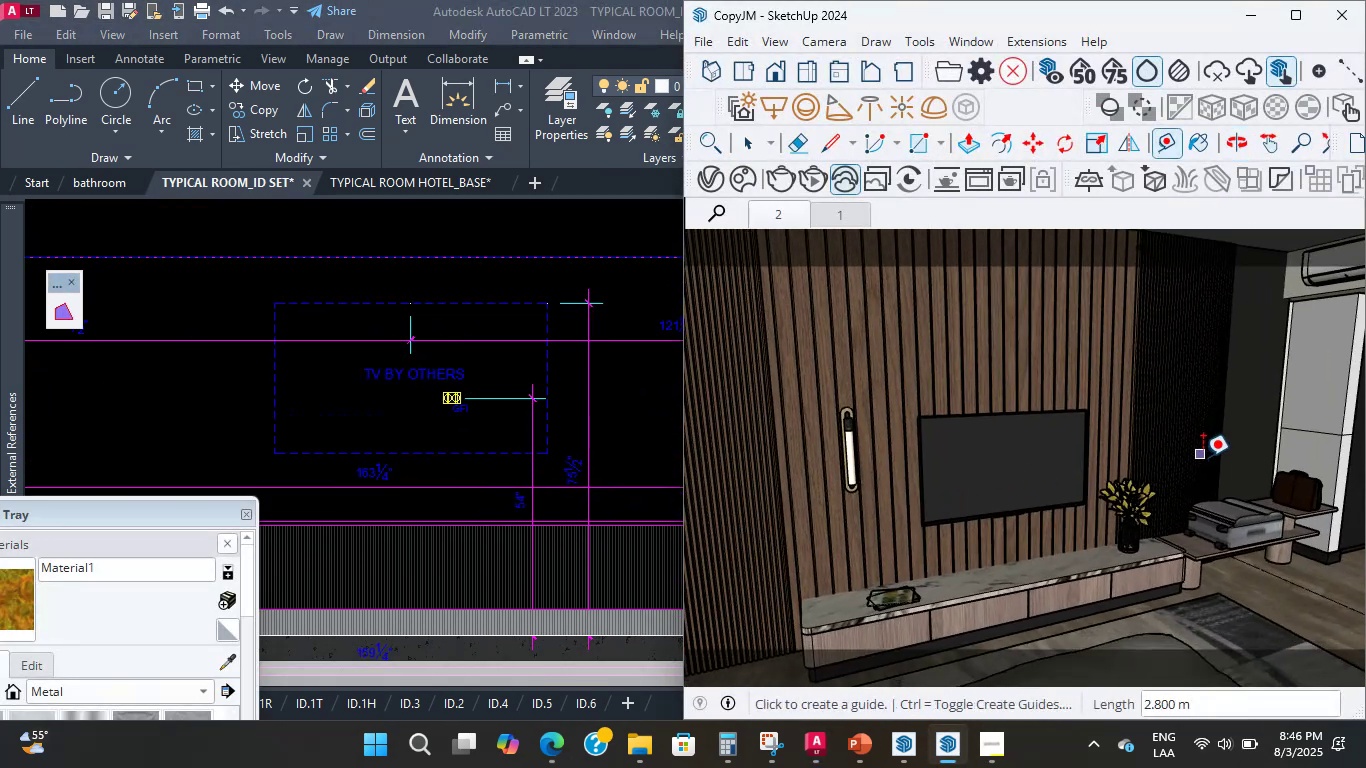 
hold_key(key=ShiftLeft, duration=2.88)
scroll: coordinate [1046, 436], scroll_direction: up, amount: 1.0
 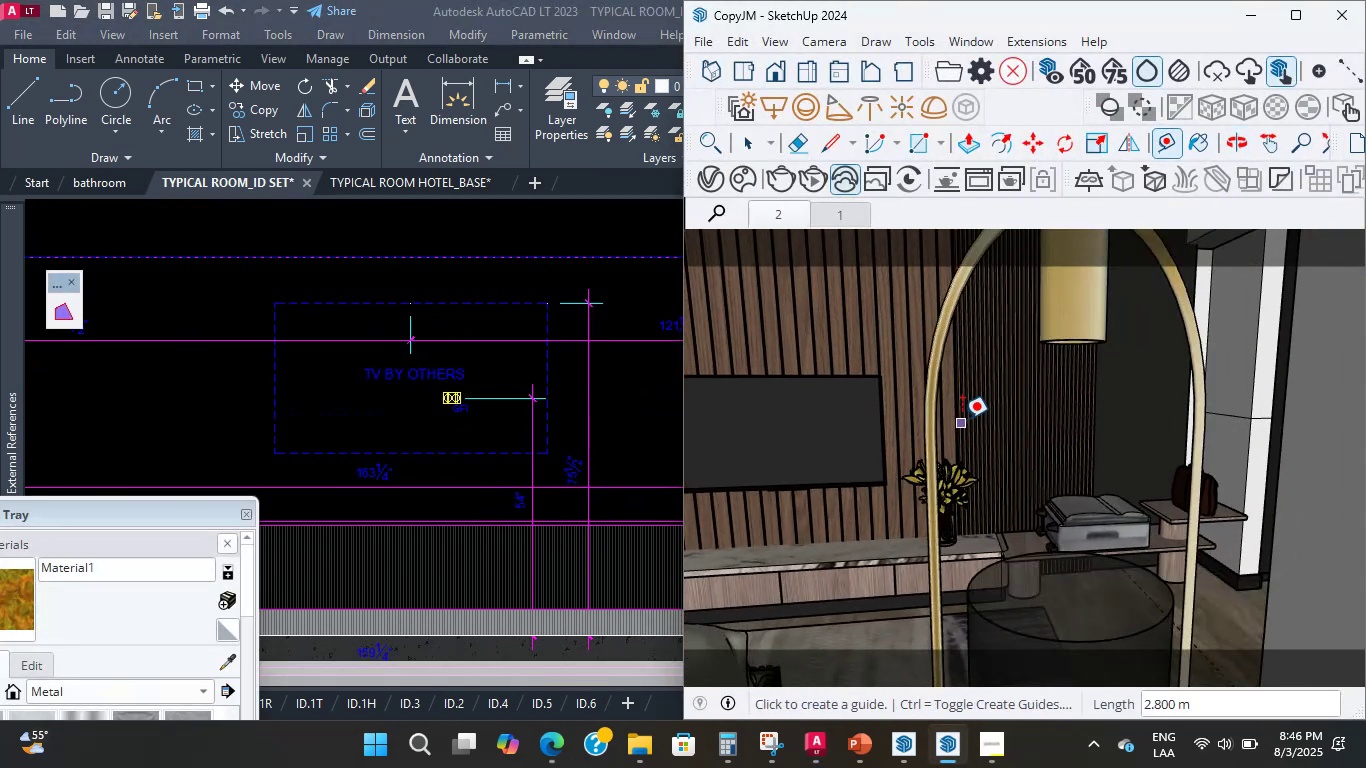 
scroll: coordinate [439, 533], scroll_direction: down, amount: 2.0
 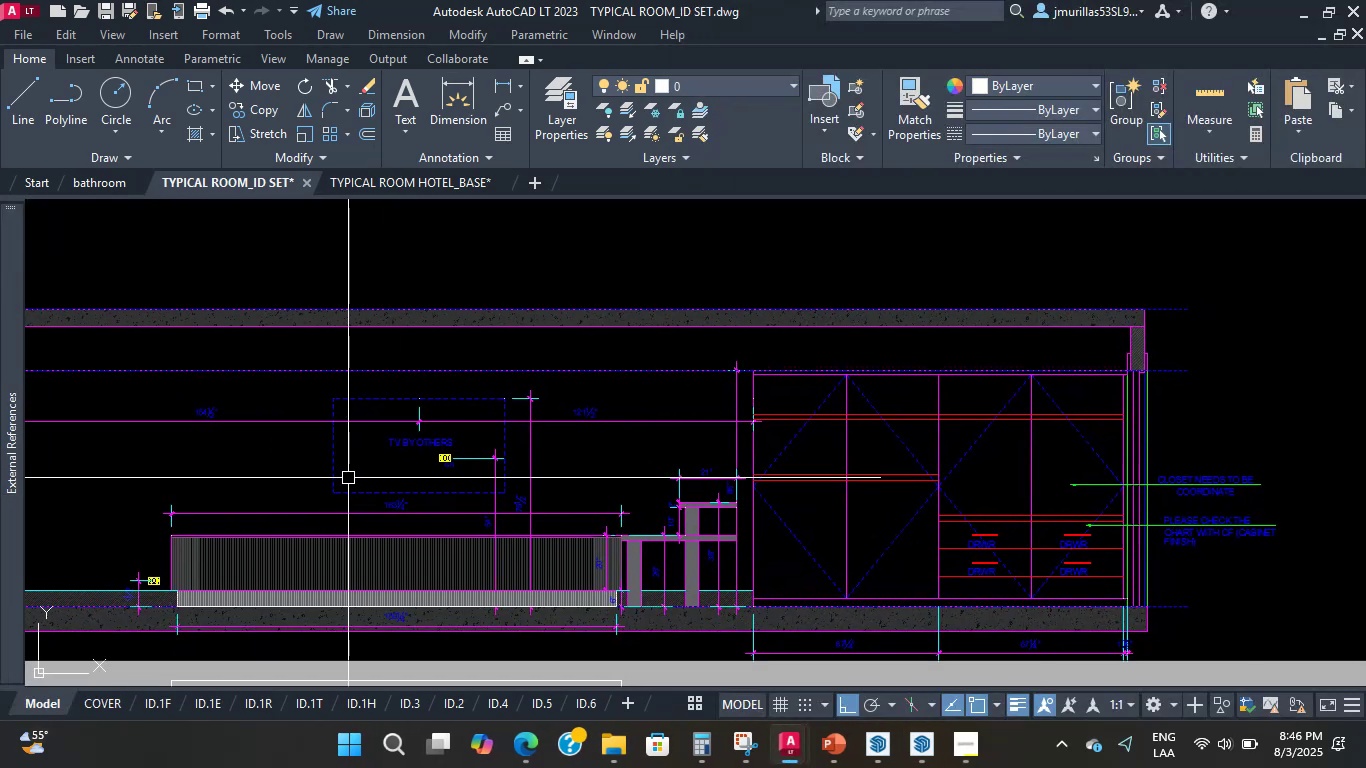 
type(XKXL V )
key(Escape)
key(Escape)
type(XL V )
 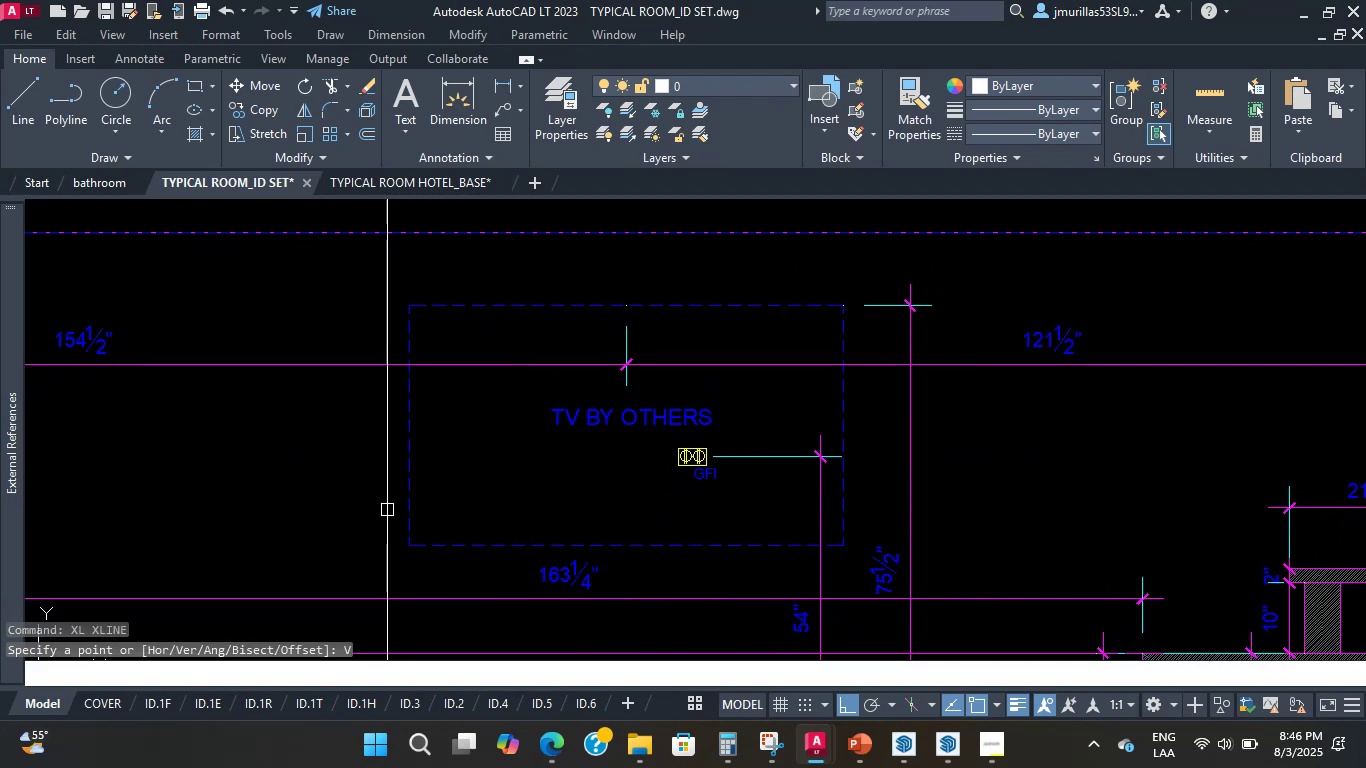 
scroll: coordinate [324, 481], scroll_direction: up, amount: 3.0
 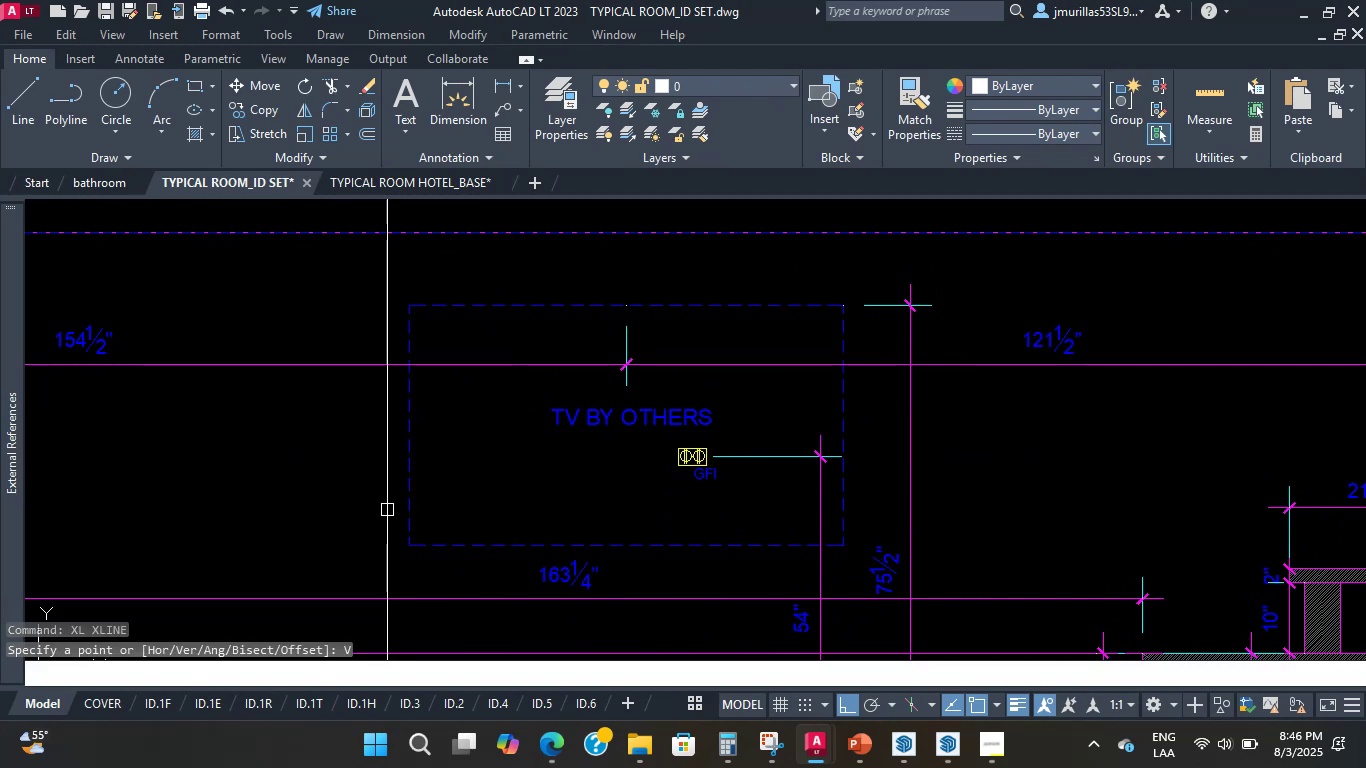 
scroll: coordinate [611, 660], scroll_direction: down, amount: 3.0
 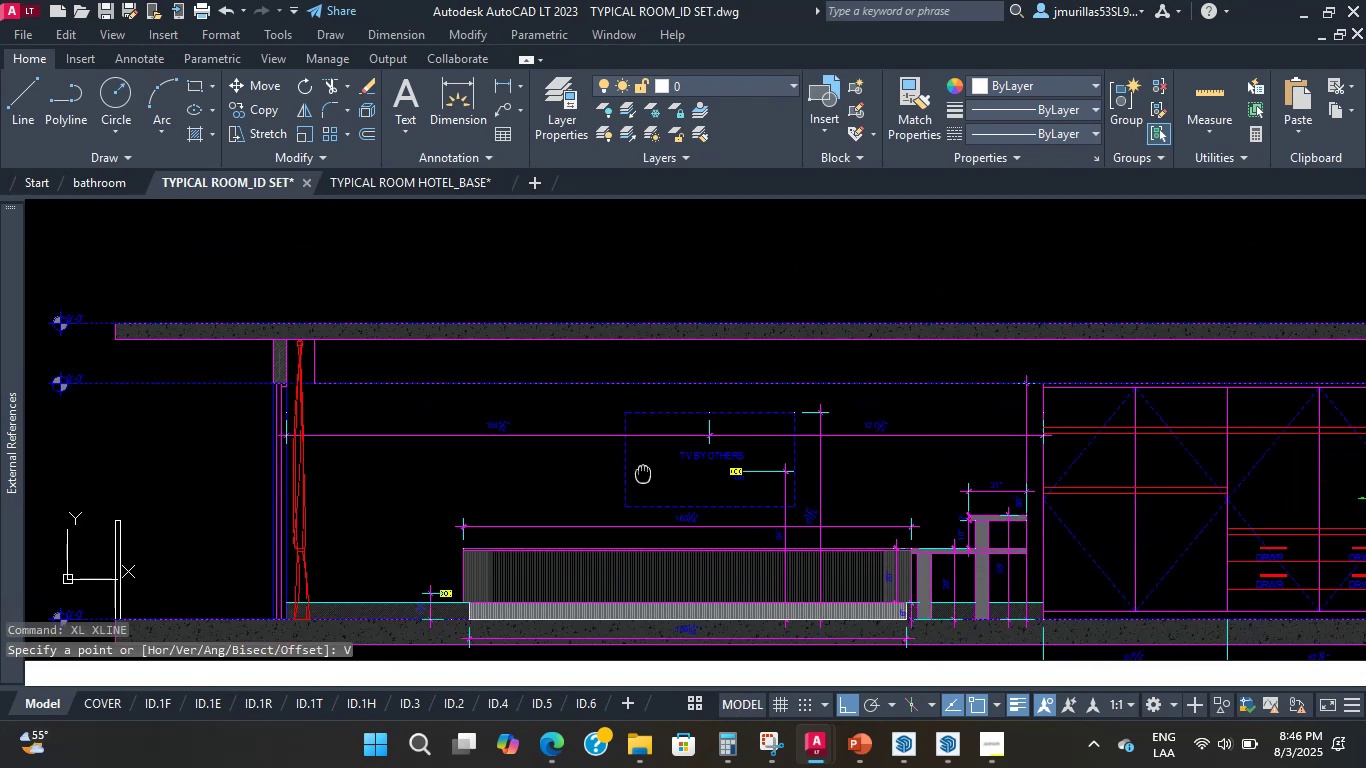 
scroll: coordinate [853, 404], scroll_direction: up, amount: 7.0
 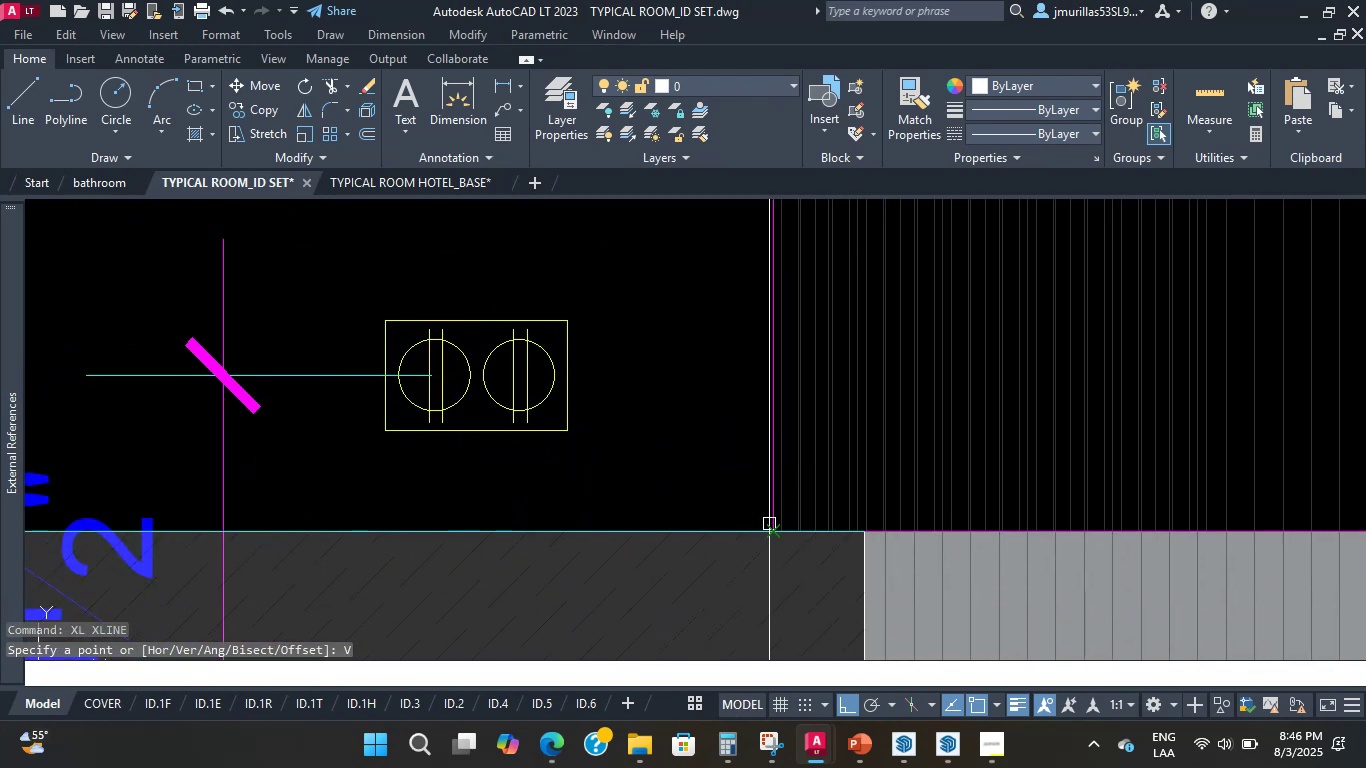 
key(Escape)
 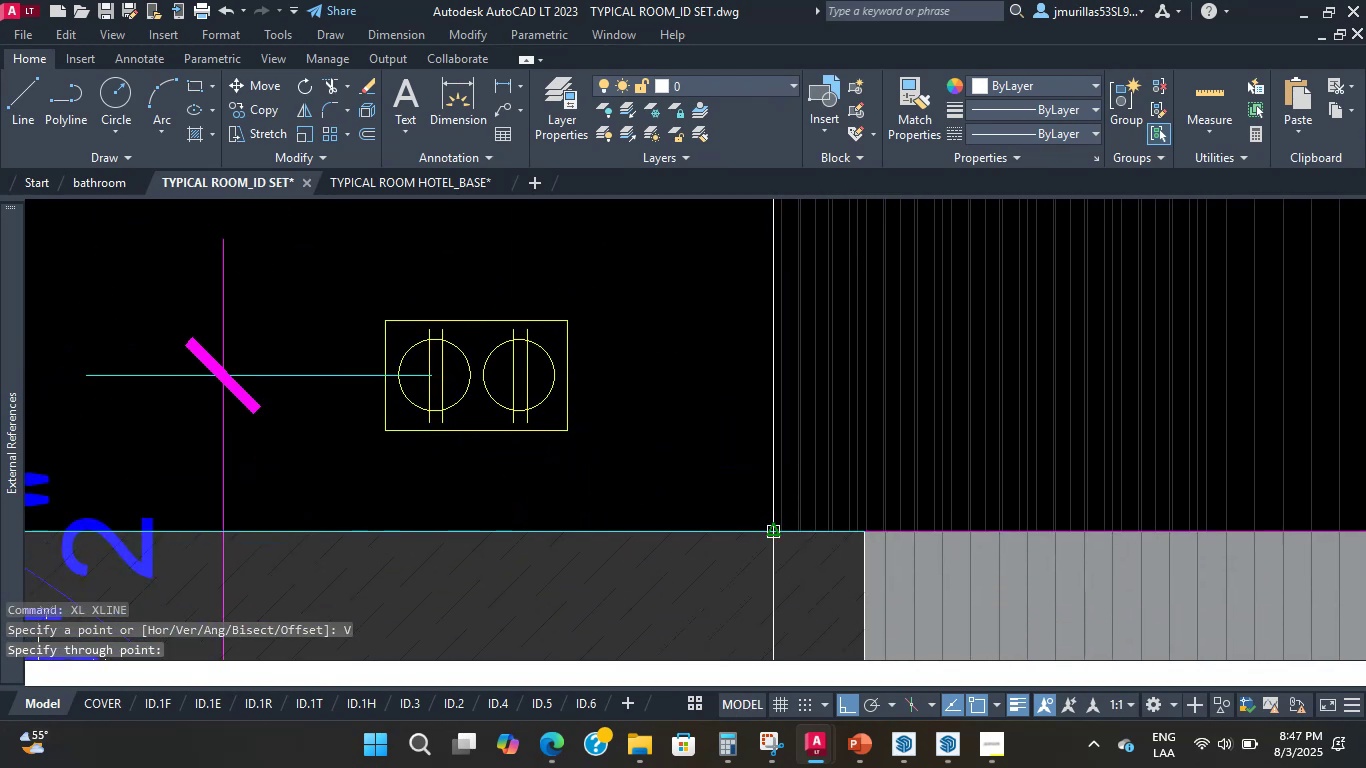 
scroll: coordinate [811, 535], scroll_direction: down, amount: 21.0
 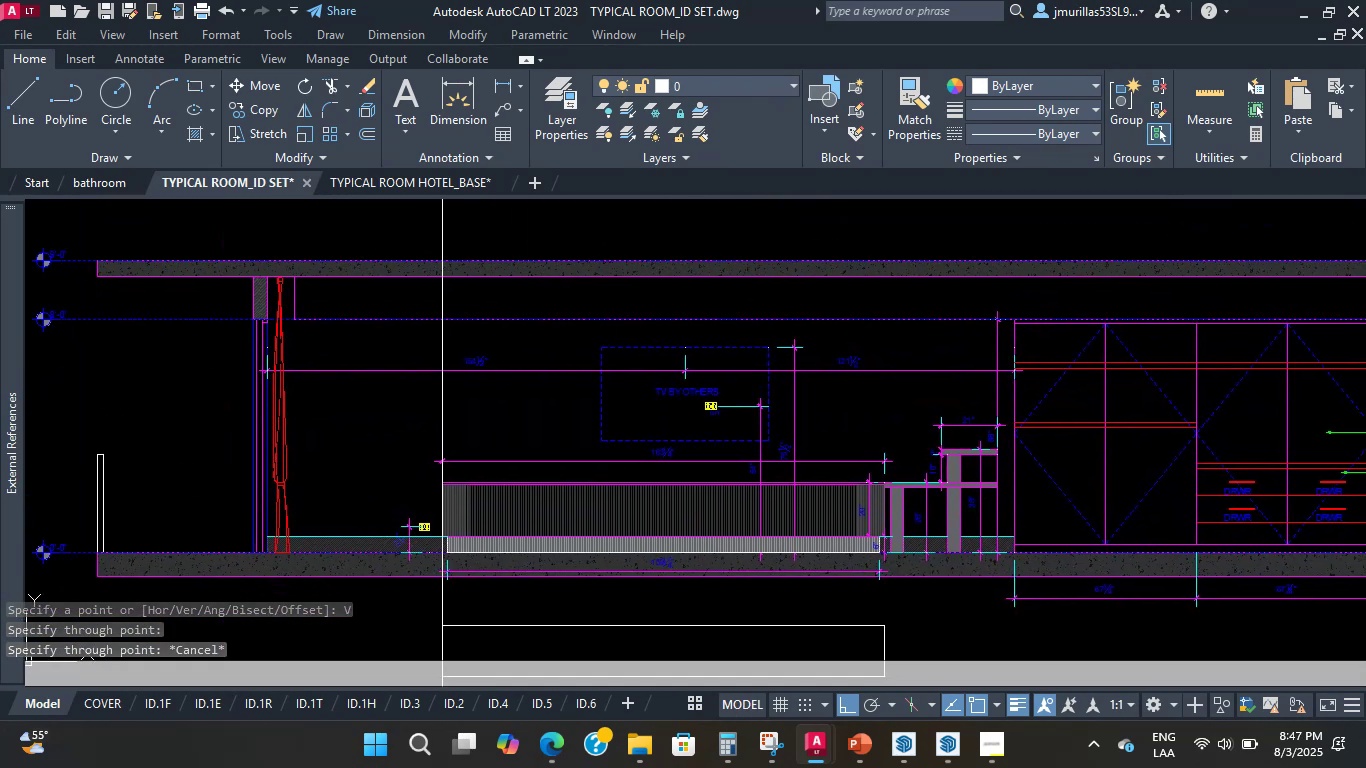 
scroll: coordinate [597, 415], scroll_direction: up, amount: 1.0
 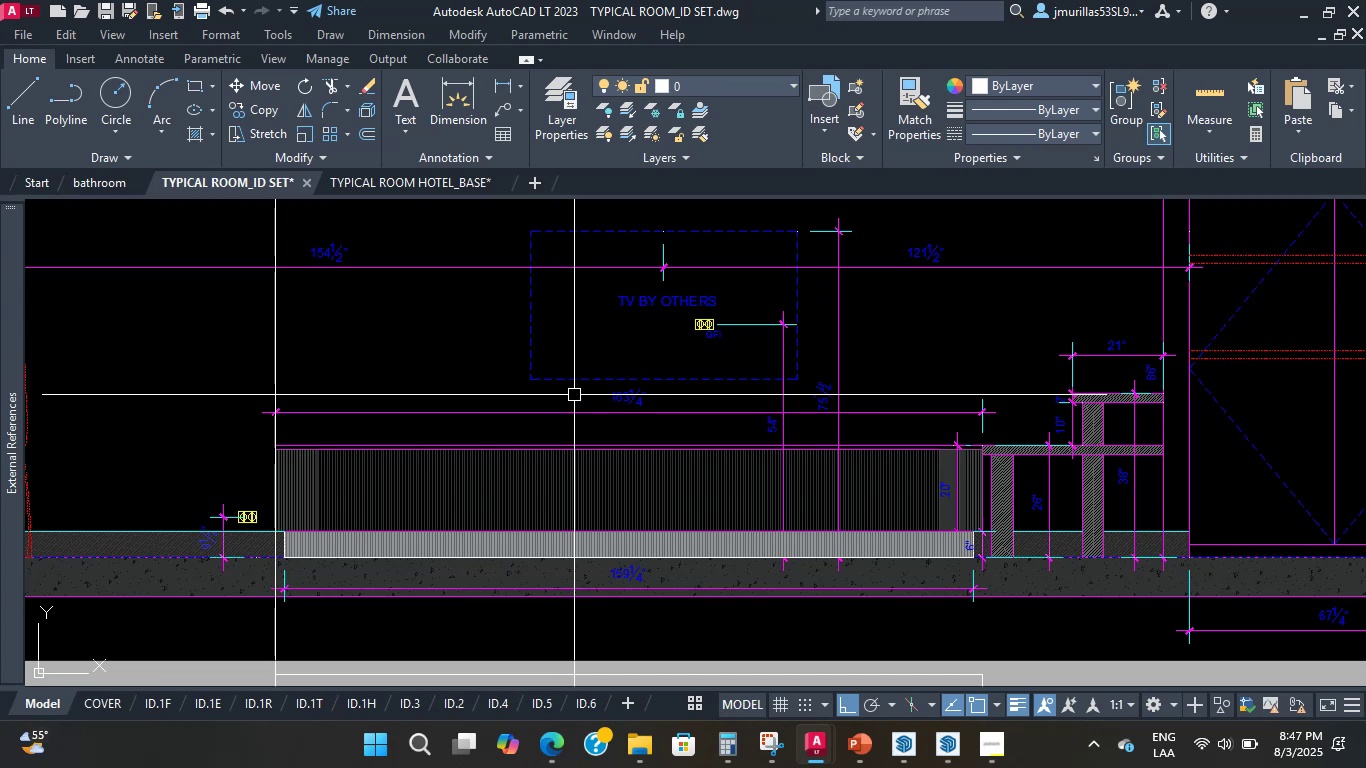 
wait(14.79)
 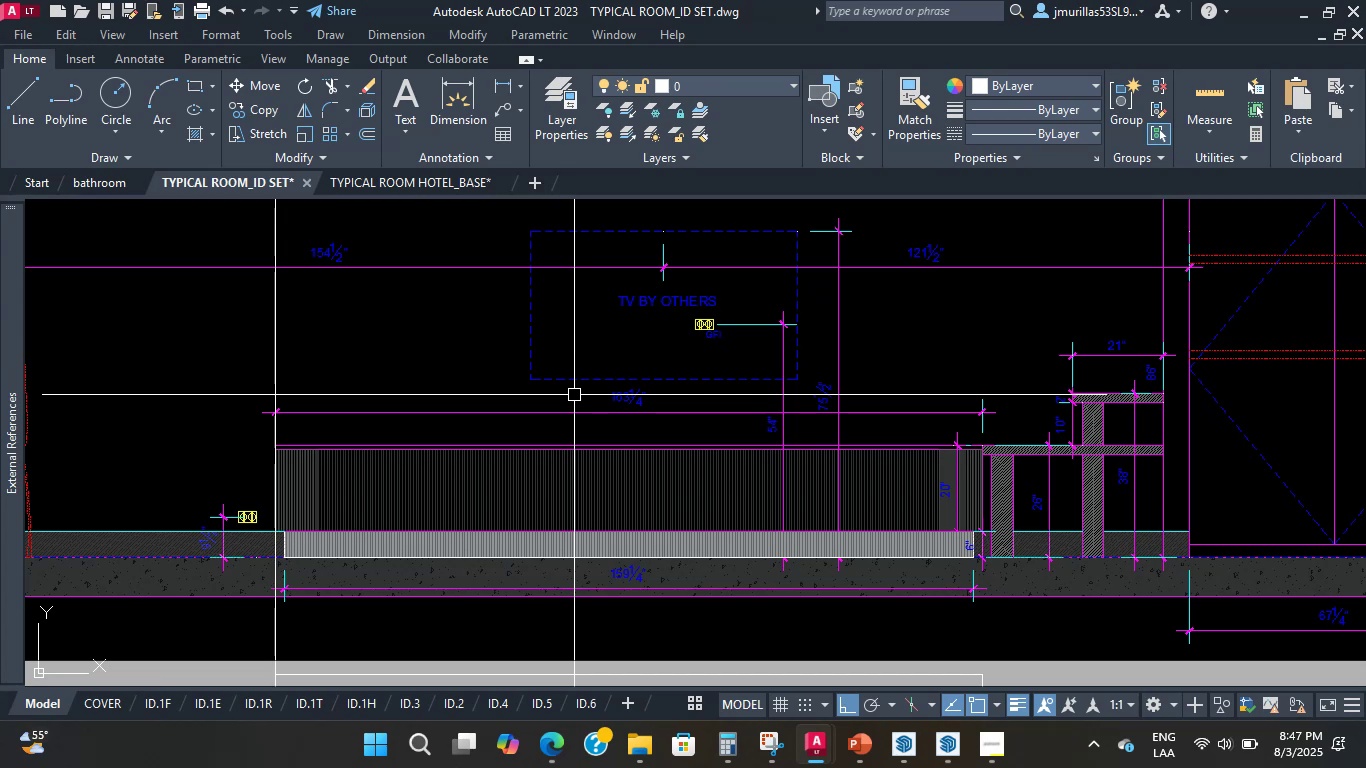 
left_click([957, 754])
 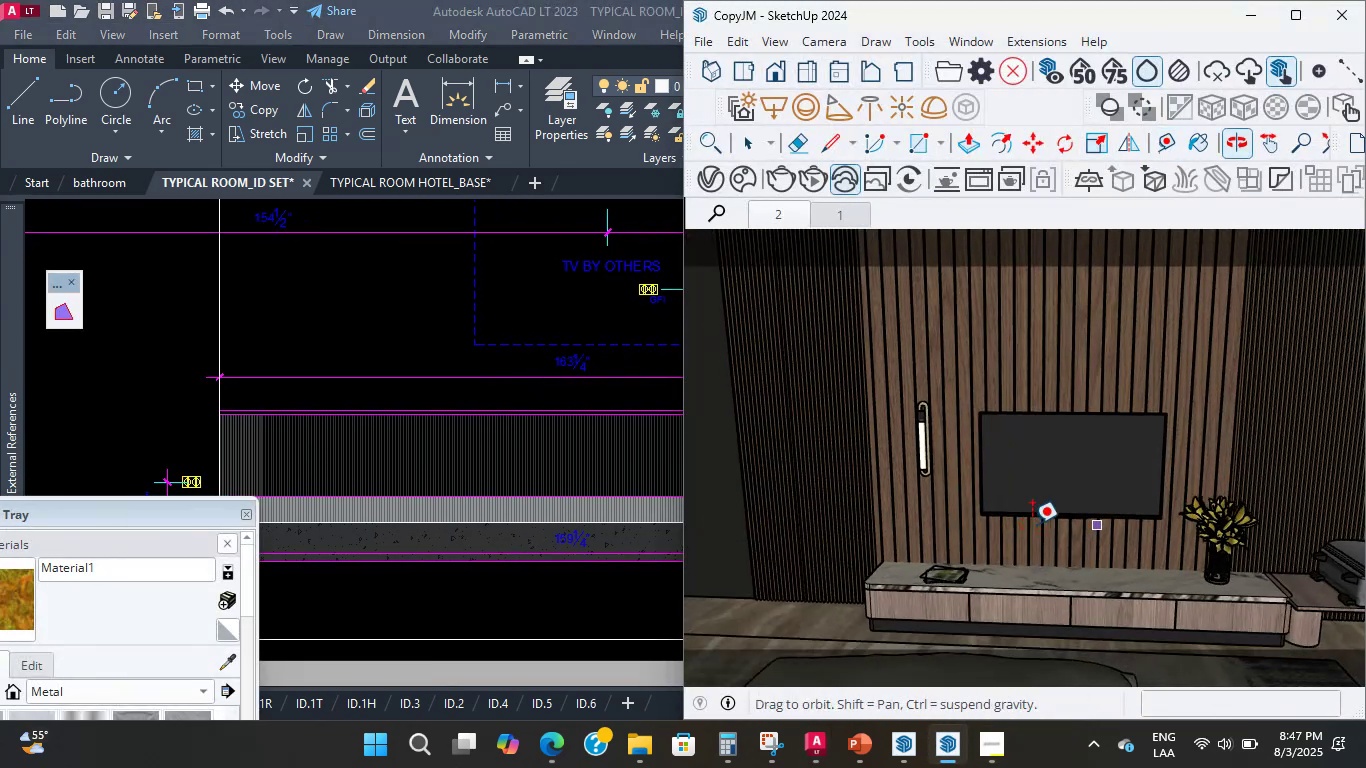 
hold_key(key=ShiftLeft, duration=2.08)
scroll: coordinate [1020, 516], scroll_direction: up, amount: 1.0
 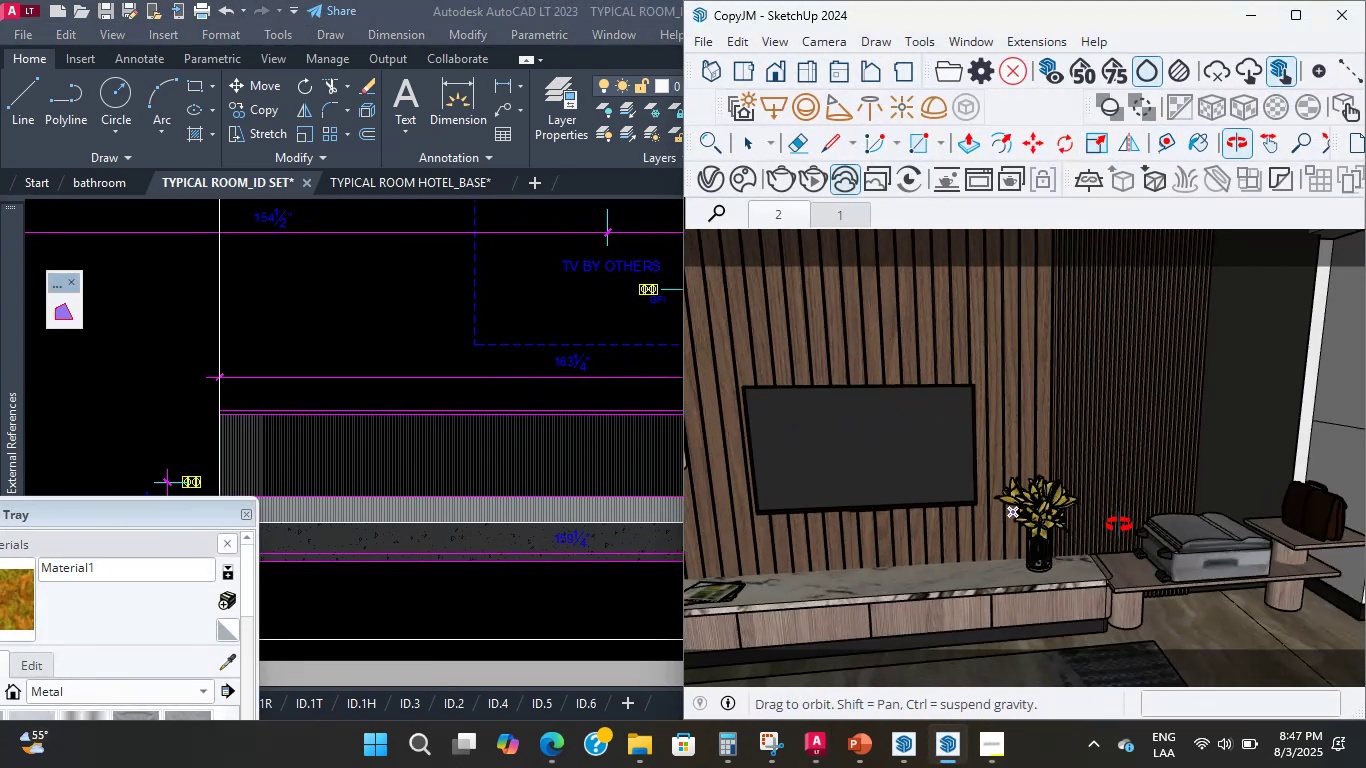 
hold_key(key=ShiftLeft, duration=0.49)
 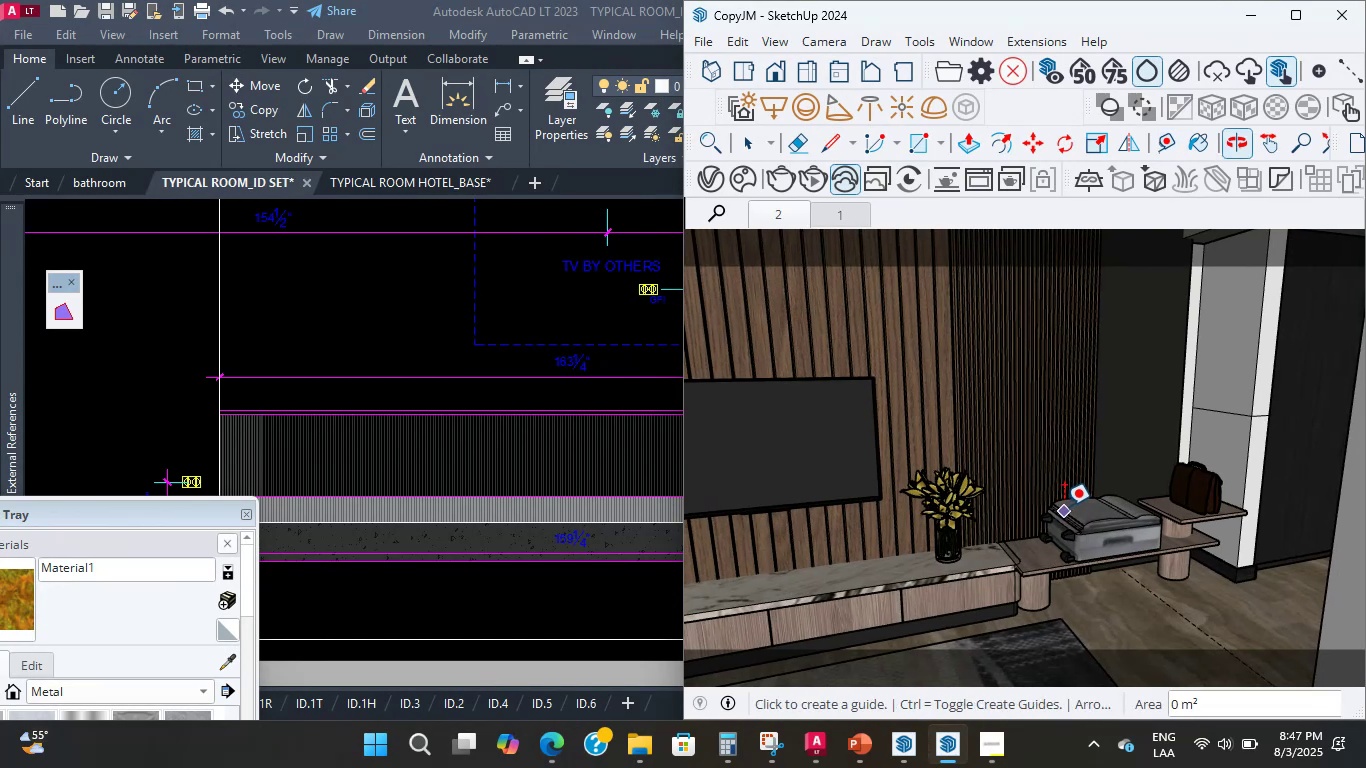 
scroll: coordinate [1072, 502], scroll_direction: up, amount: 11.0
 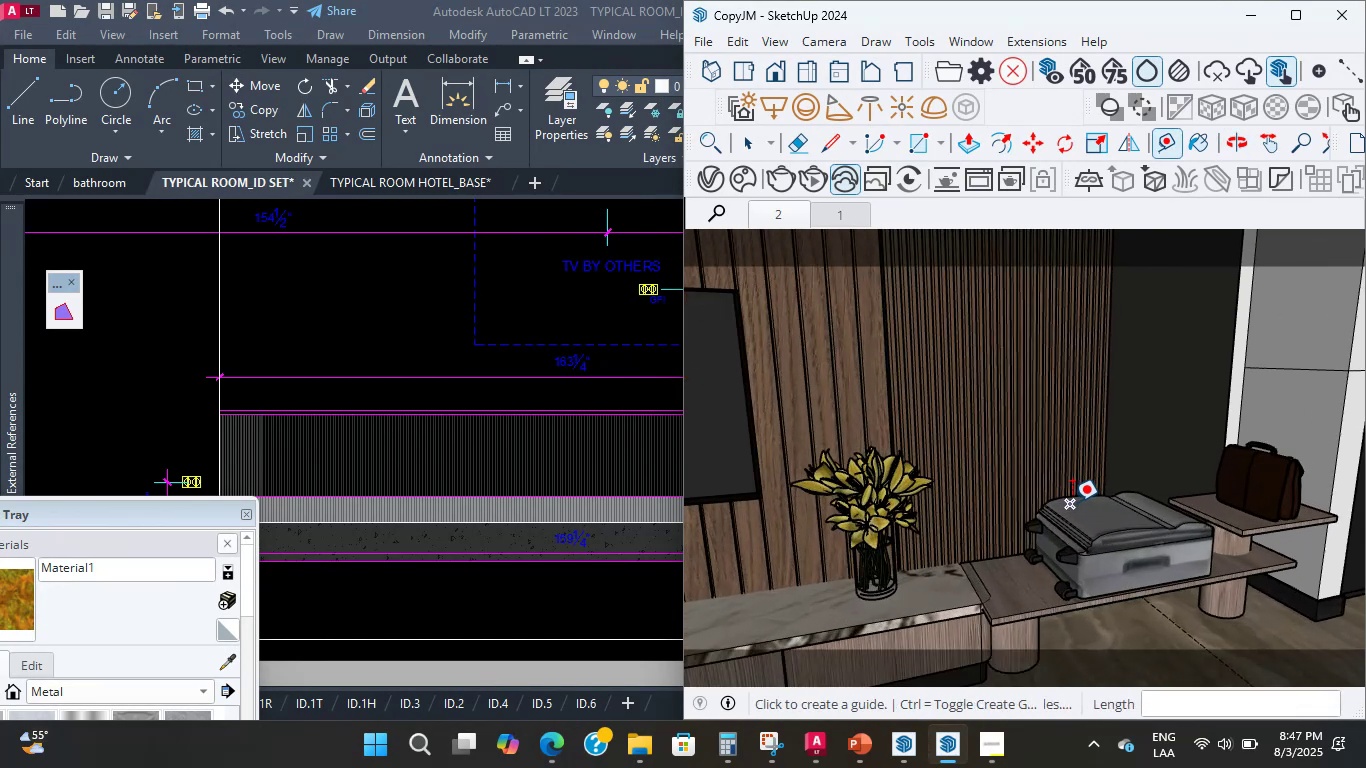 
hold_key(key=ShiftLeft, duration=2.06)
 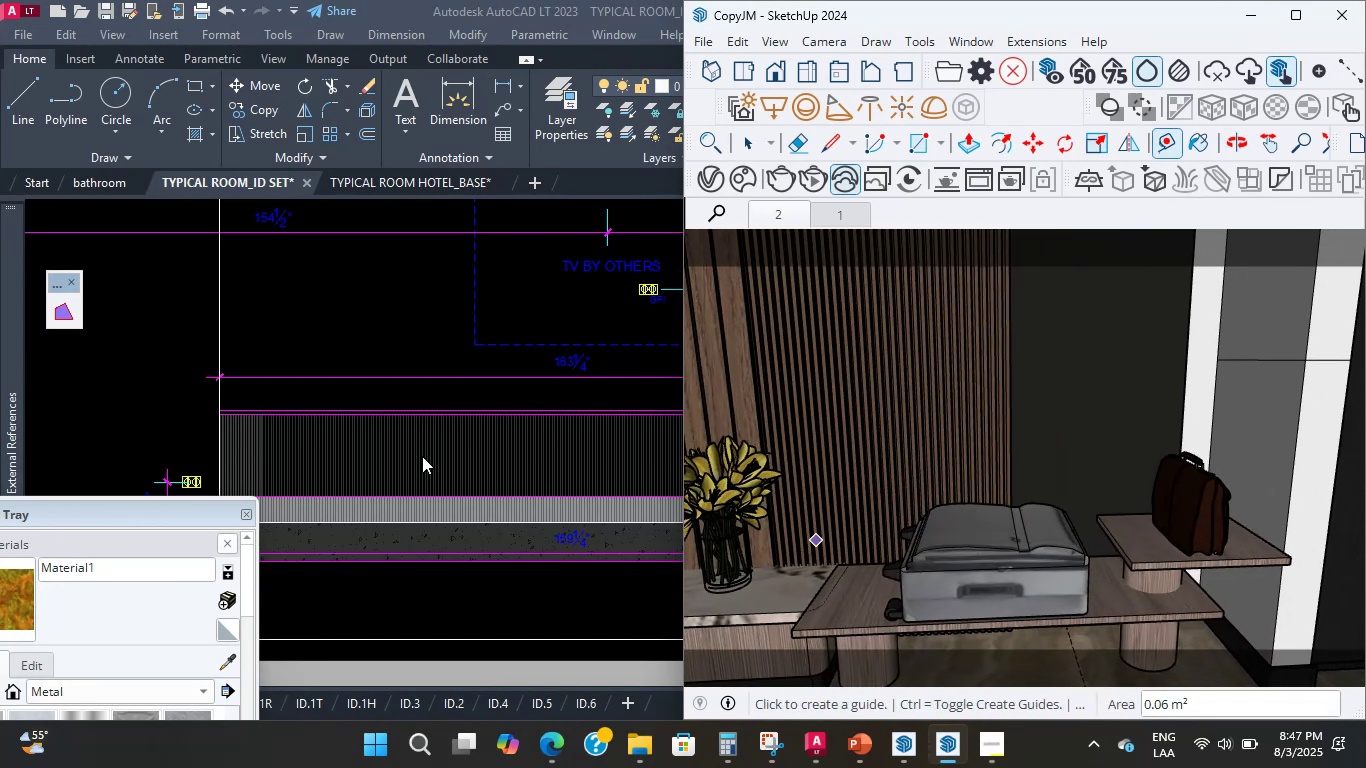 
key(Shift+ShiftLeft)
 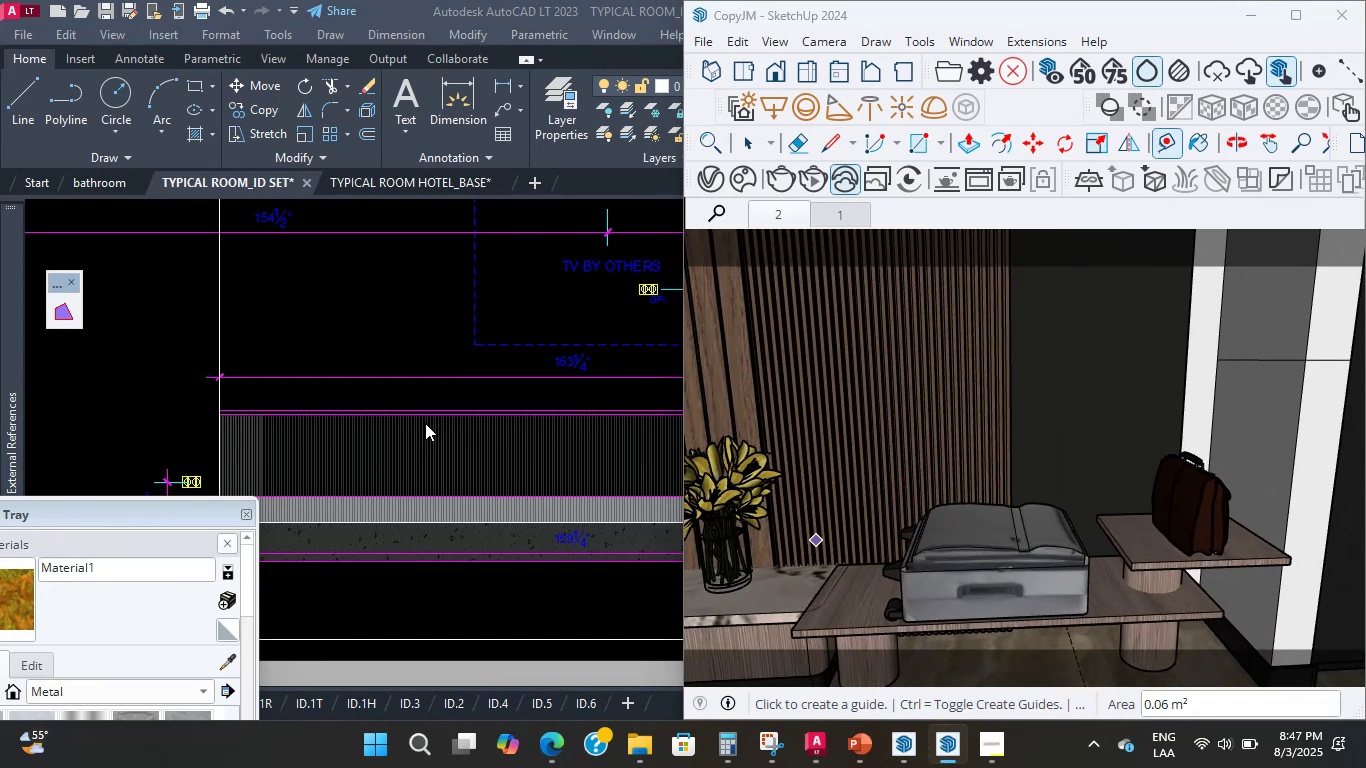 
scroll: coordinate [399, 423], scroll_direction: down, amount: 4.0
 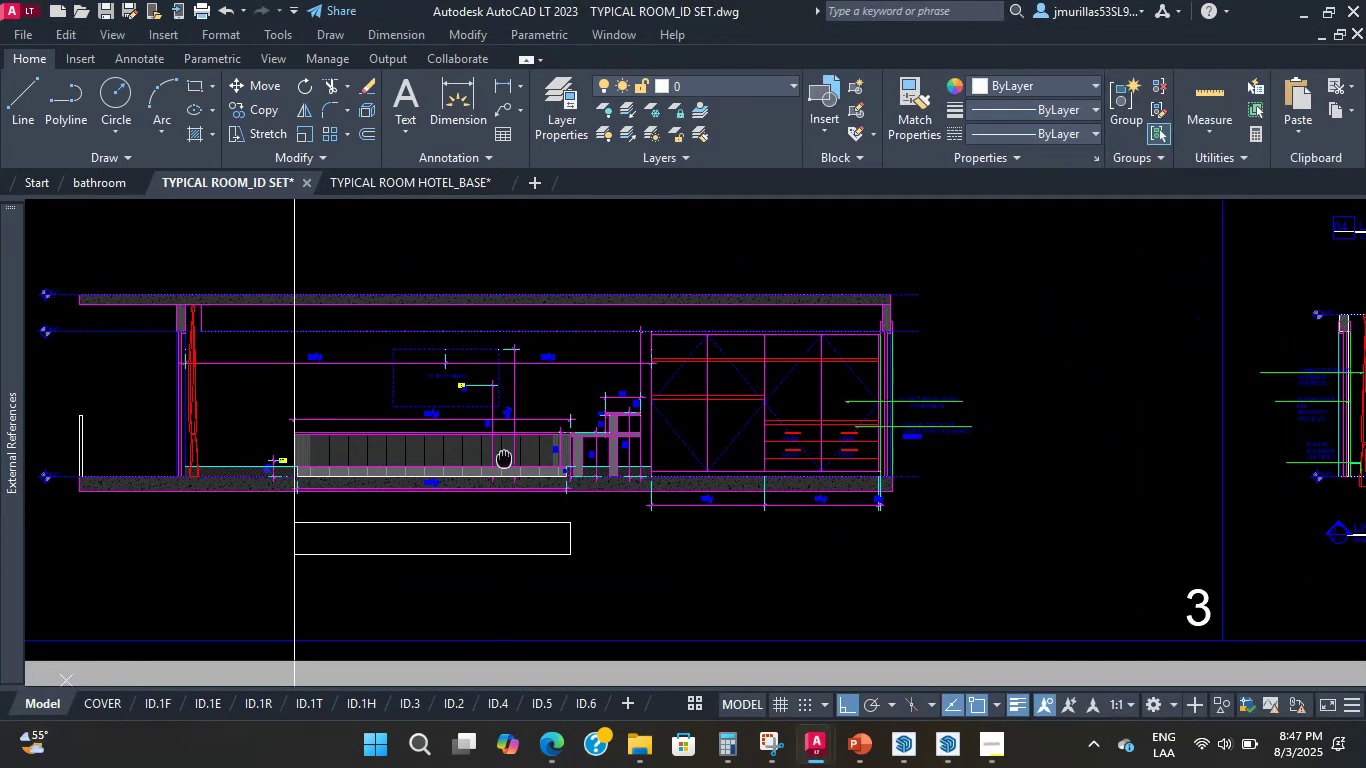 
scroll: coordinate [555, 460], scroll_direction: up, amount: 5.0
 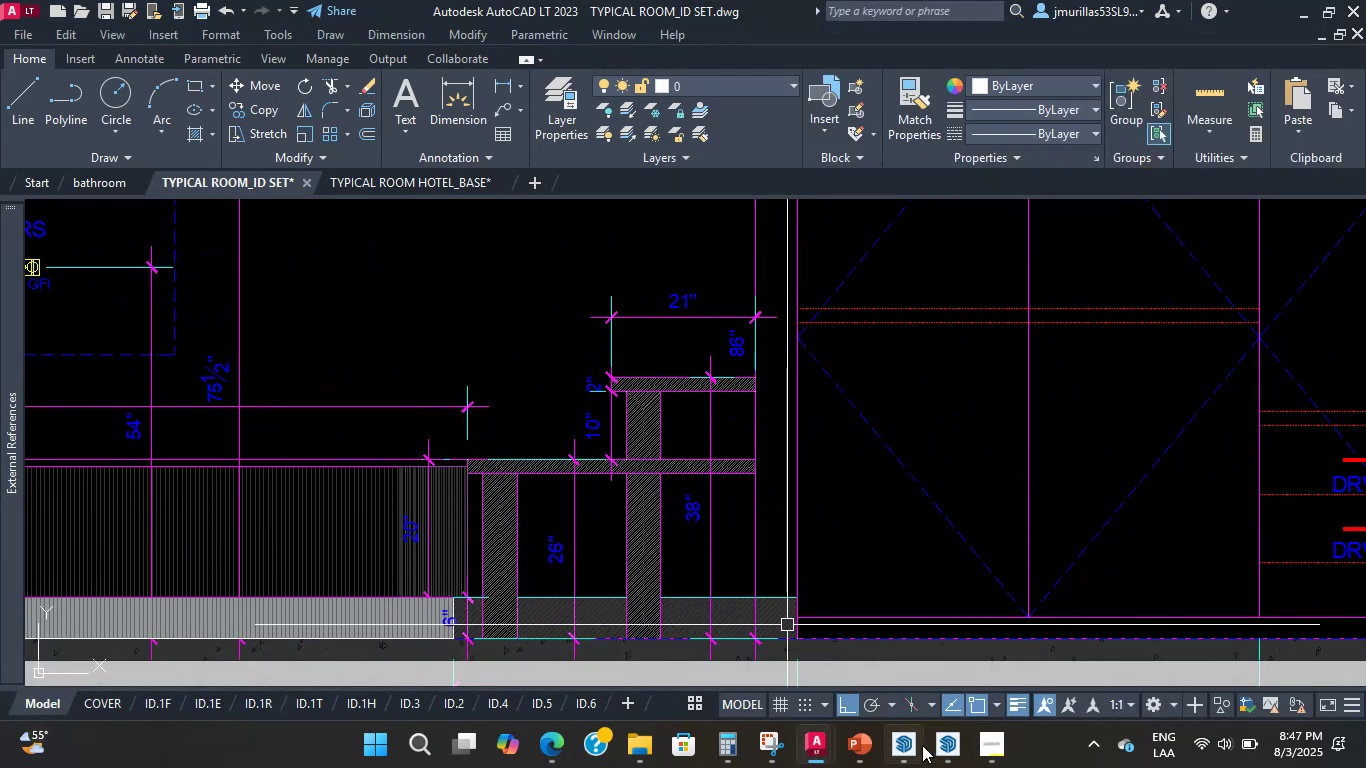 
double_click([962, 745])
 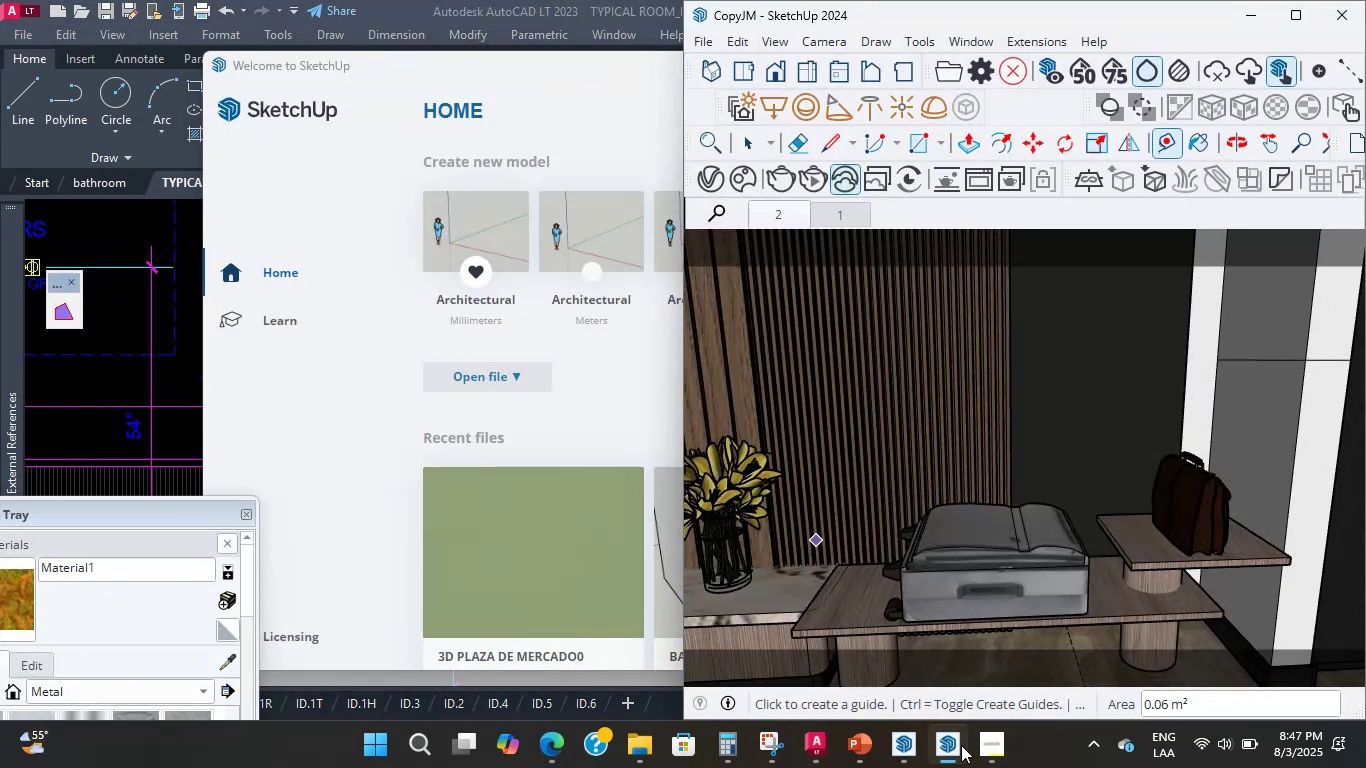 
left_click([961, 745])
 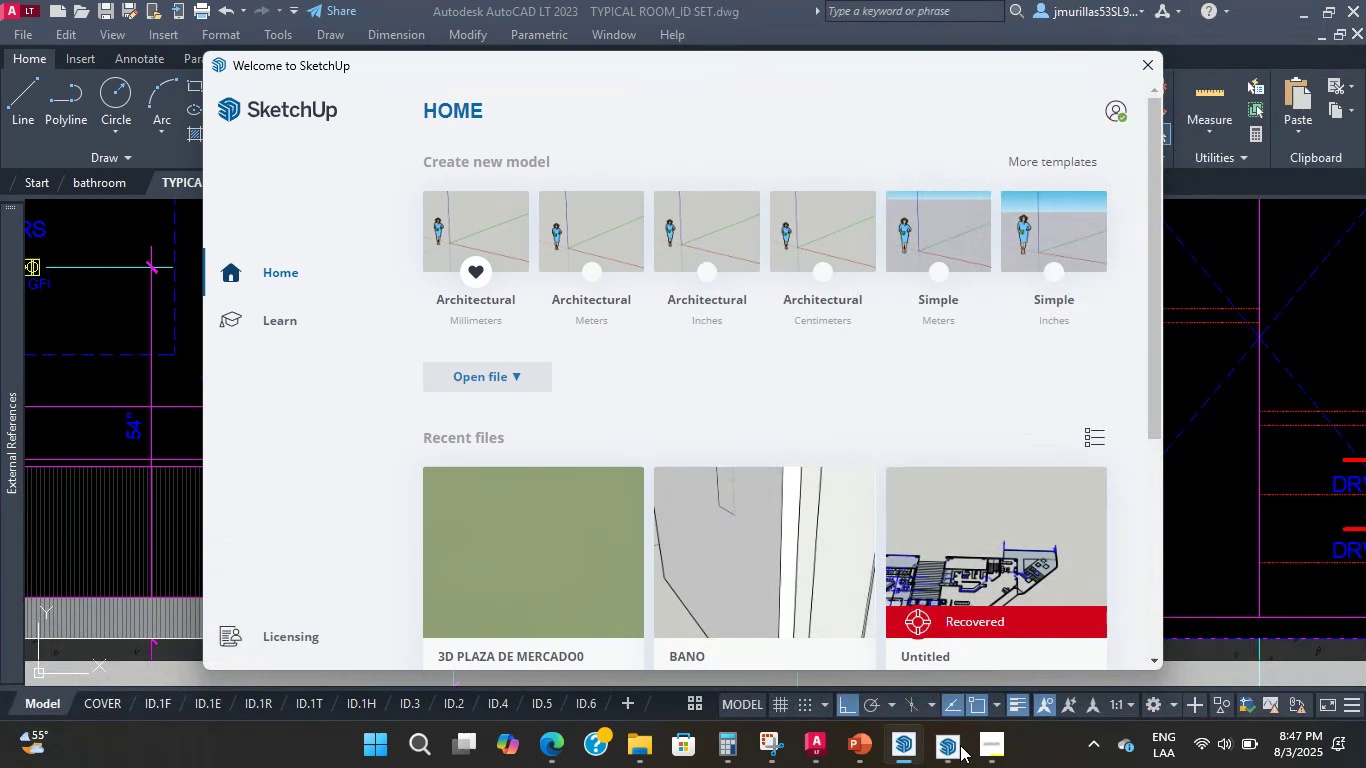 
left_click([960, 745])
 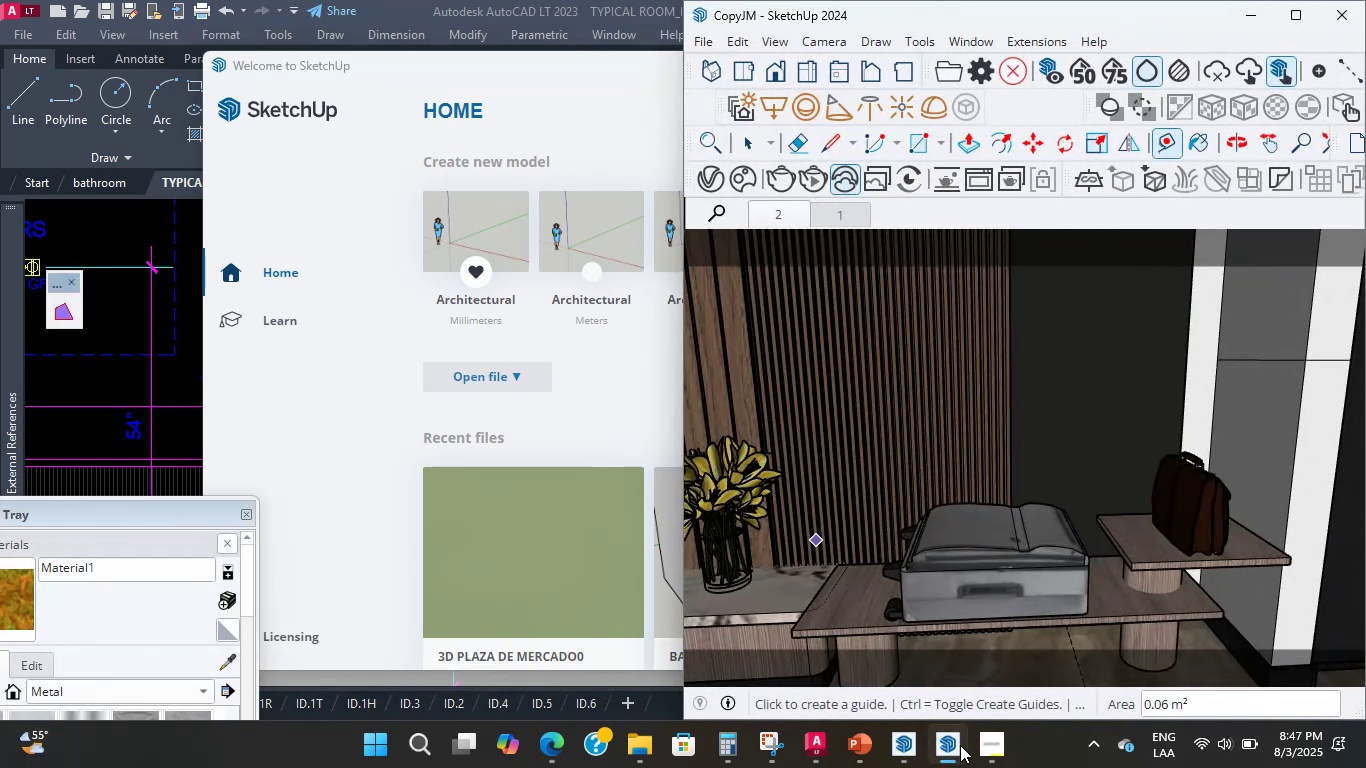 
left_click([960, 745])
 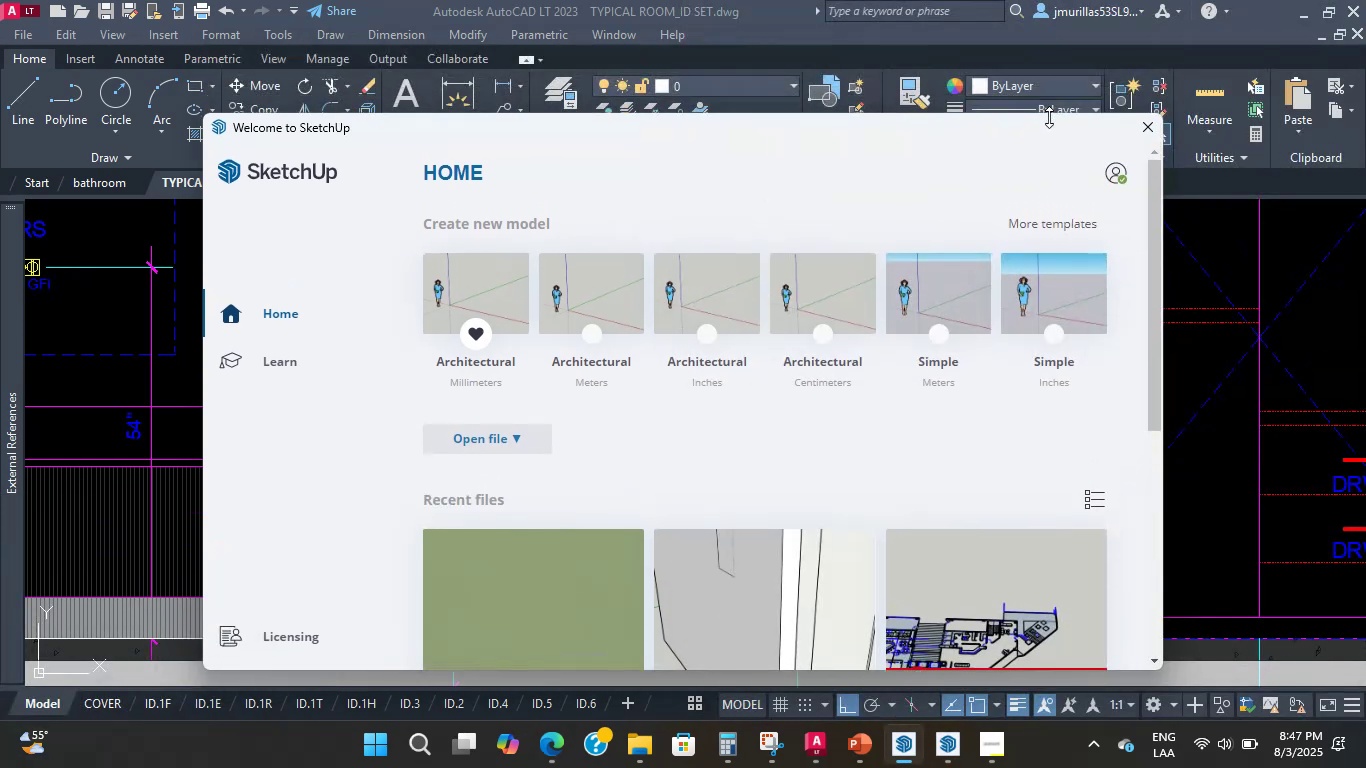 
left_click([1152, 123])
 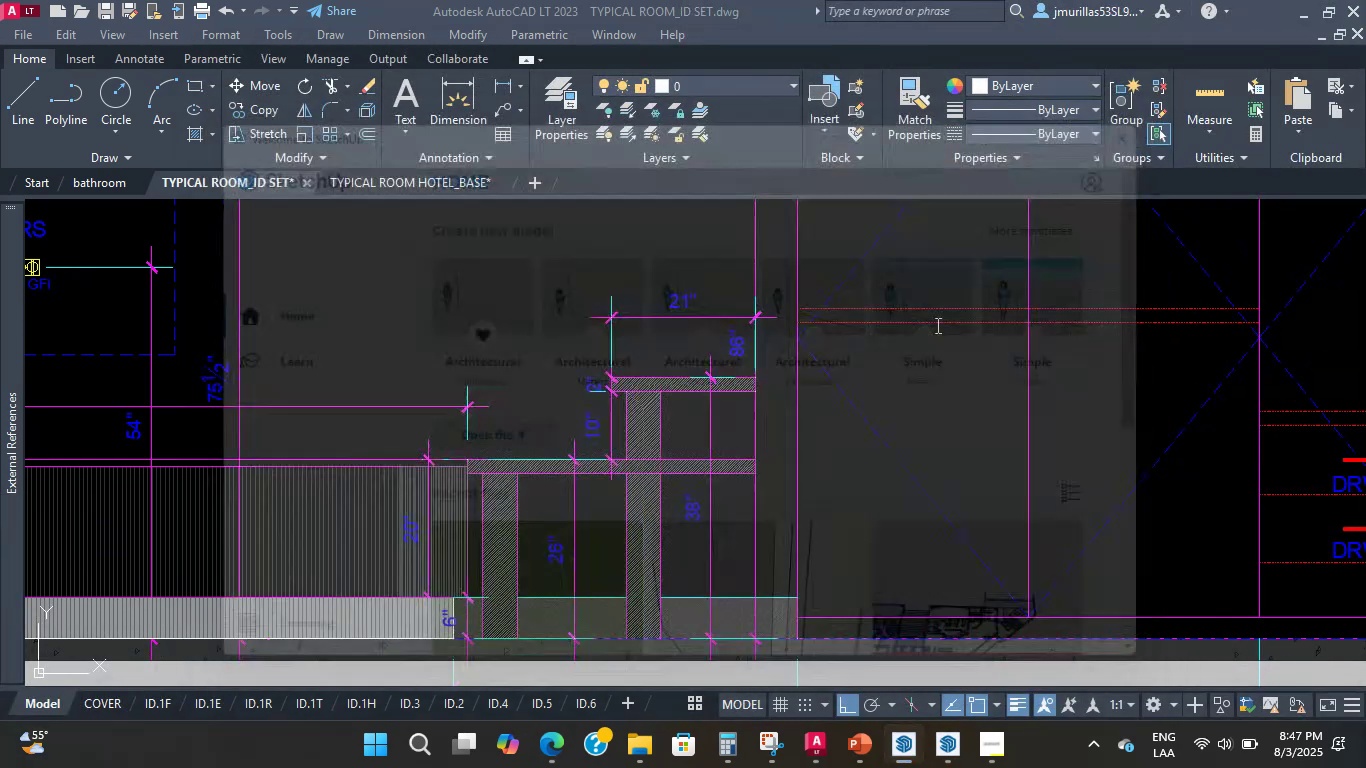 
key(Shift+ShiftLeft)
 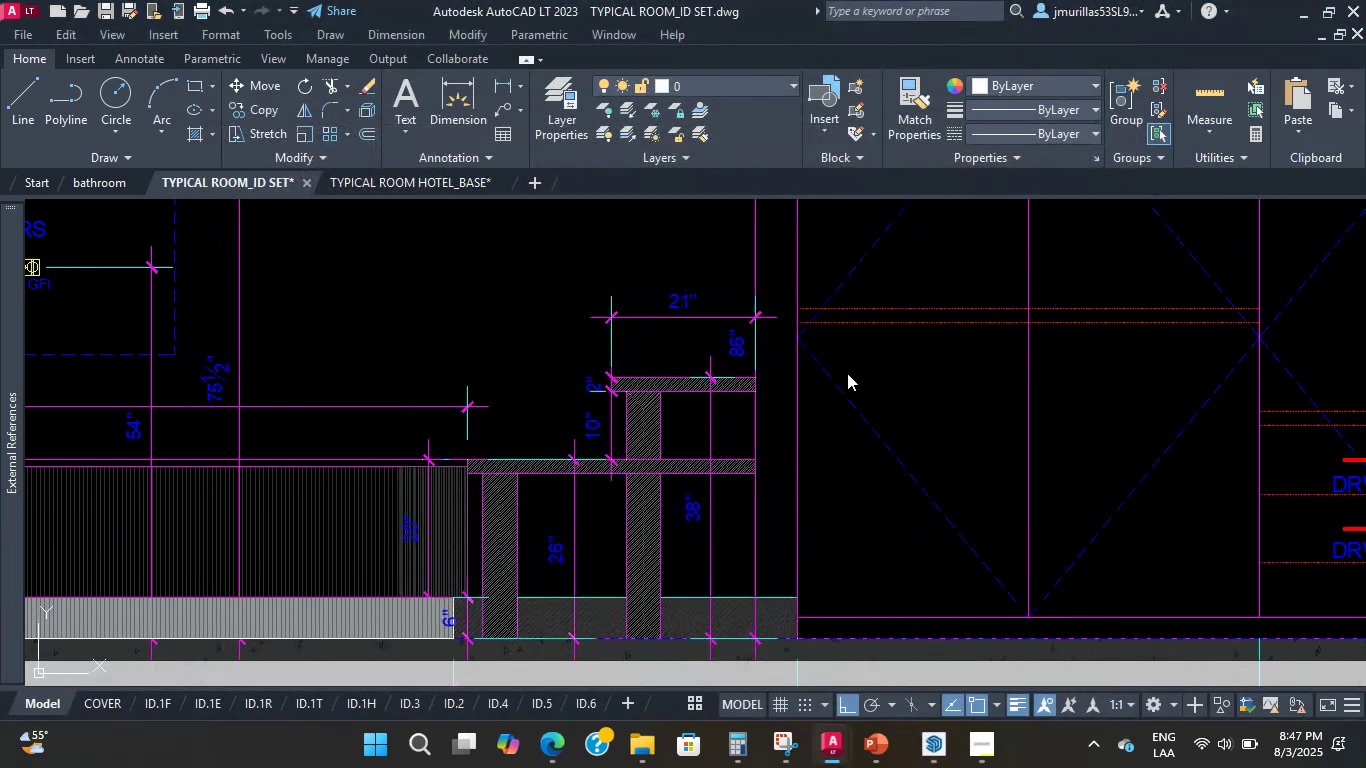 
scroll: coordinate [756, 429], scroll_direction: down, amount: 1.0
 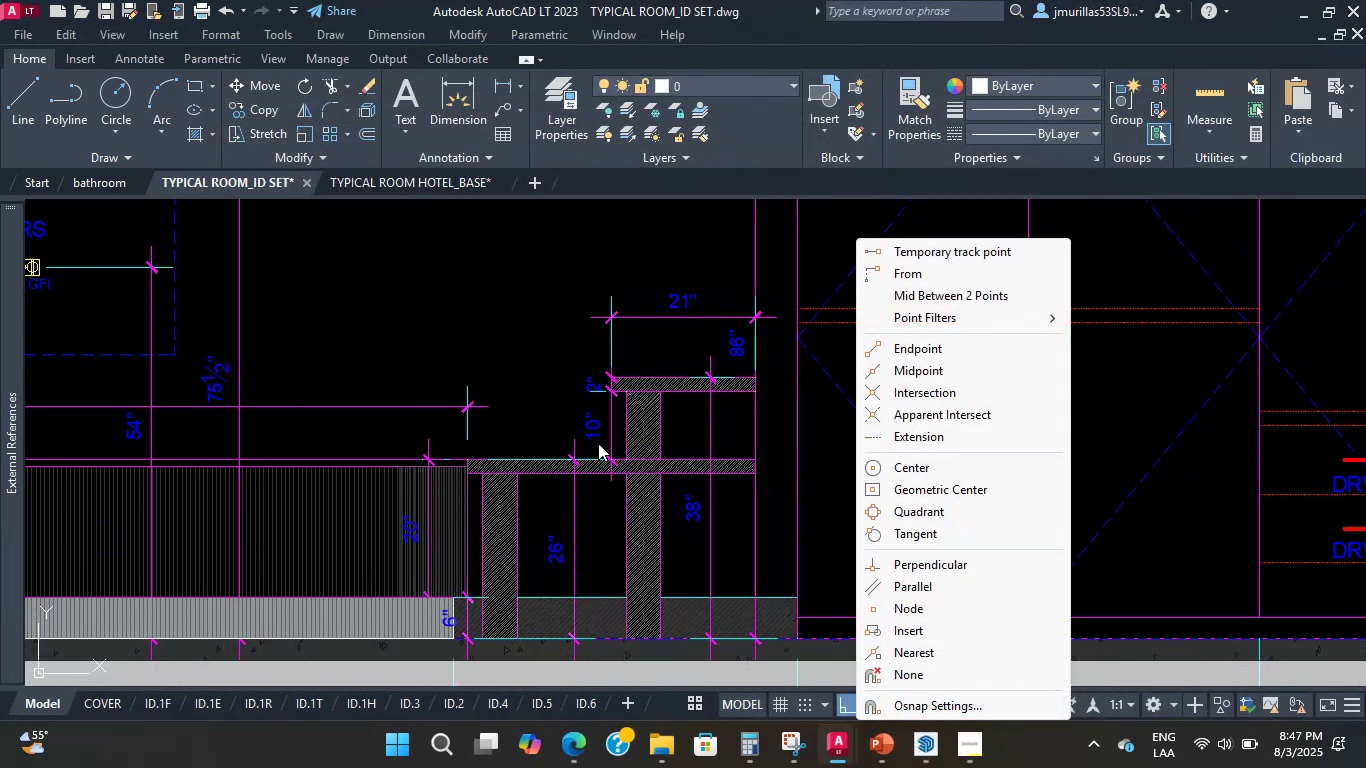 
left_click([556, 394])
 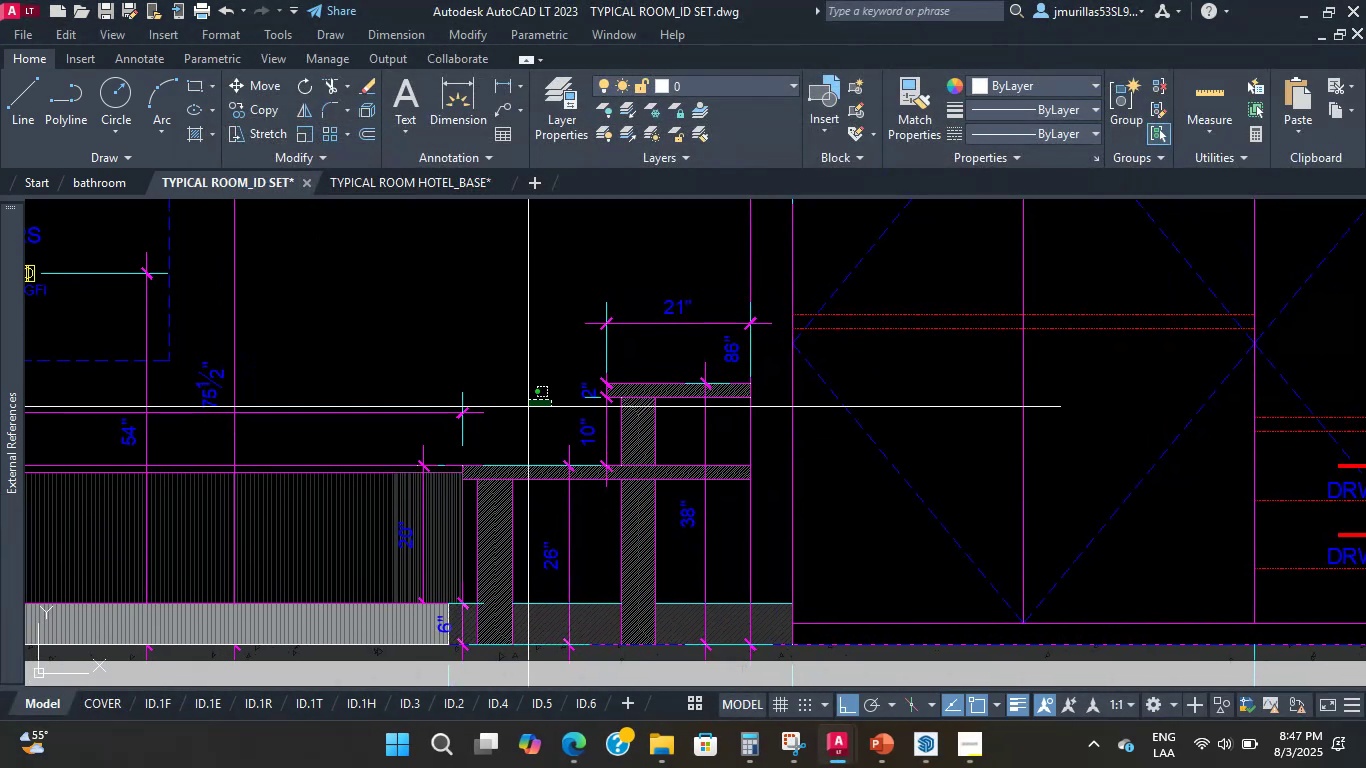 
left_click([528, 400])
 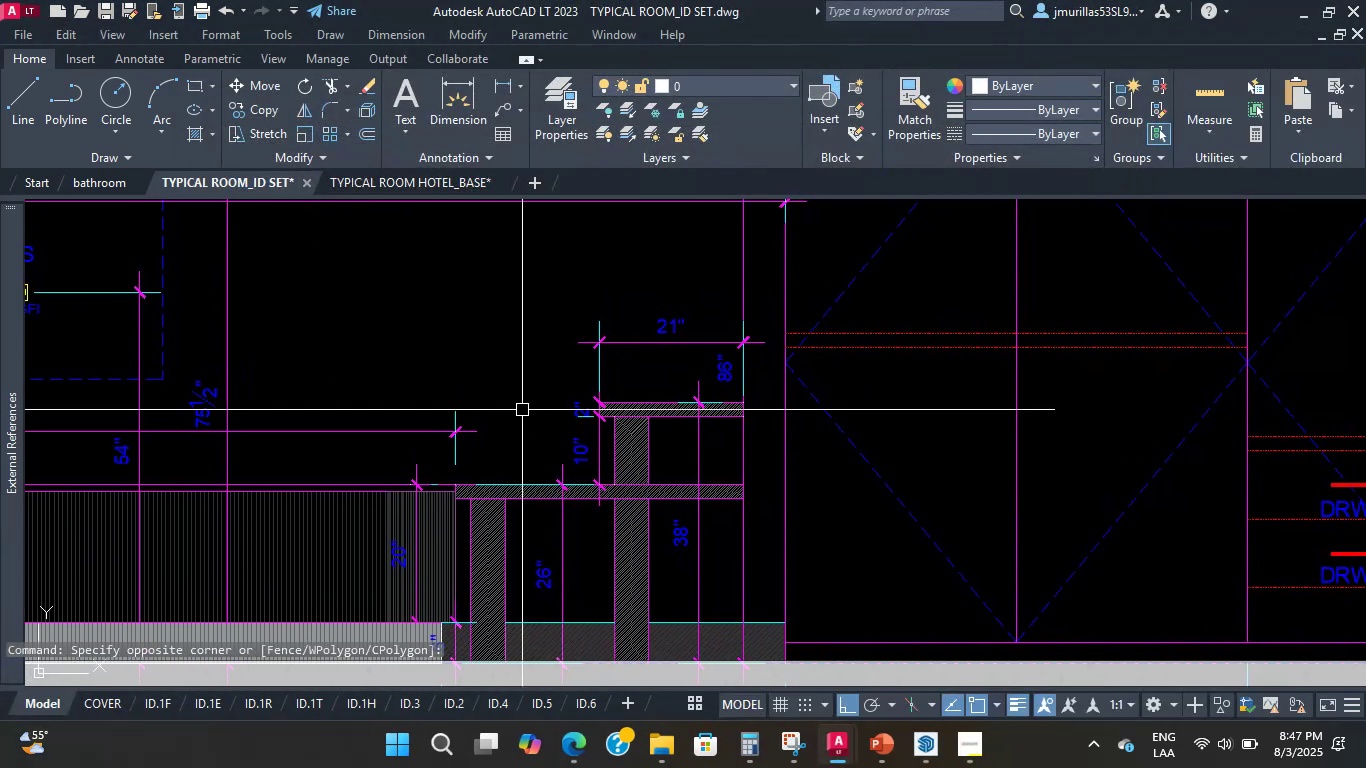 
type(XL)
key(Escape)
key(Escape)
 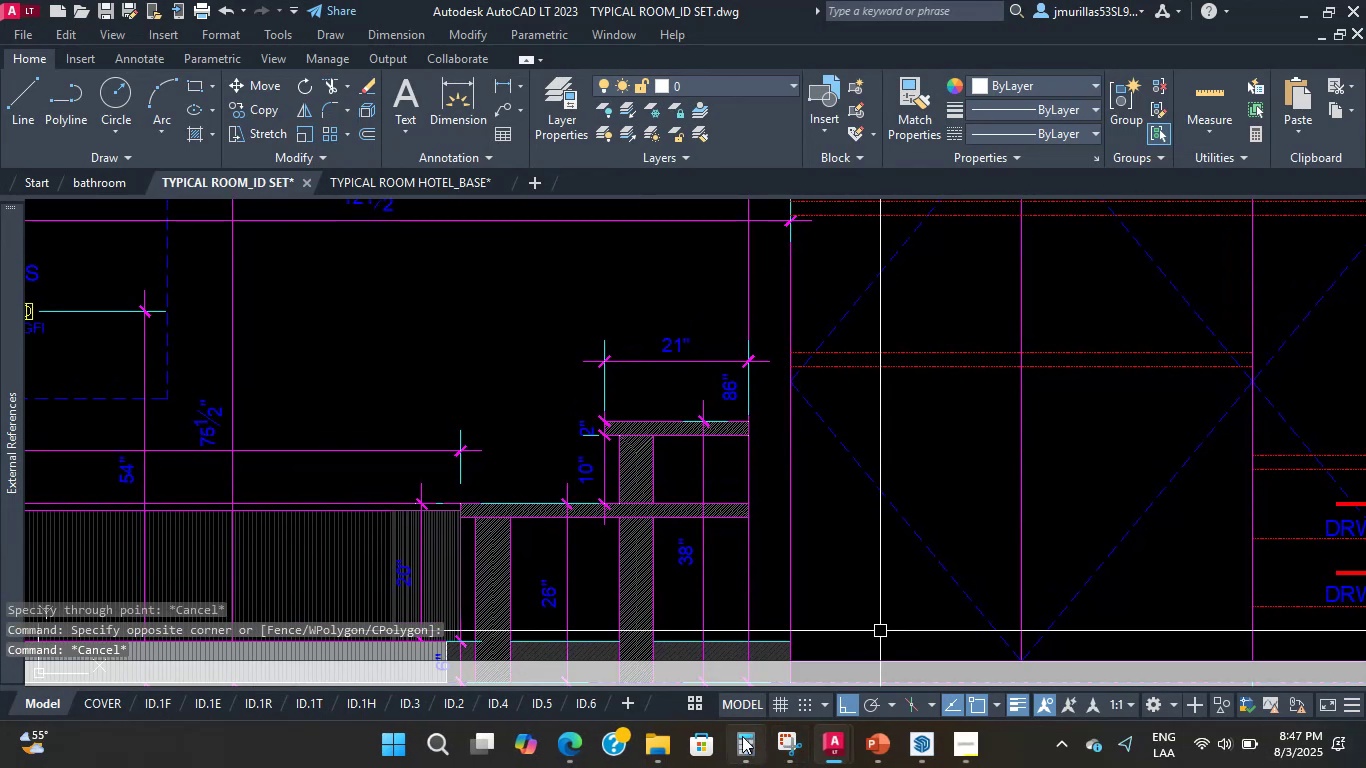 
double_click([742, 735])
 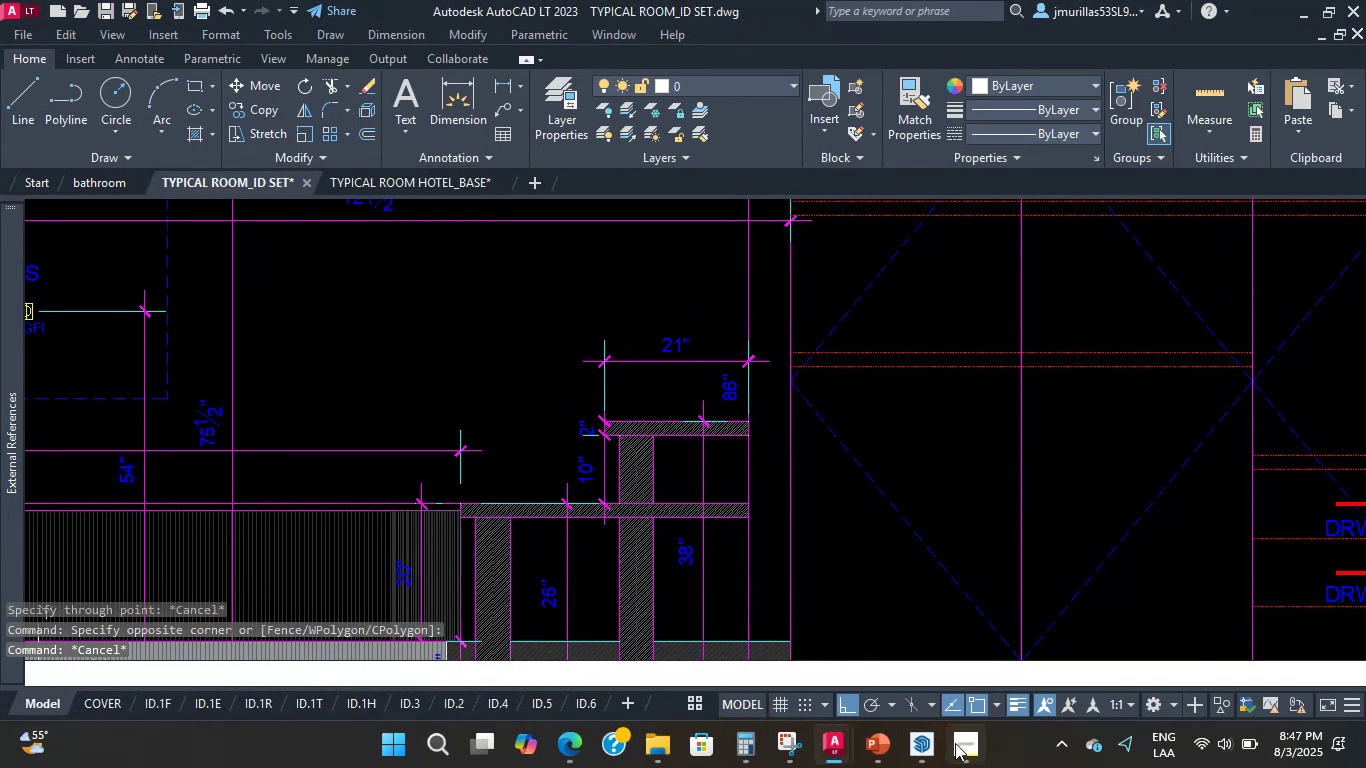 
left_click([919, 747])
 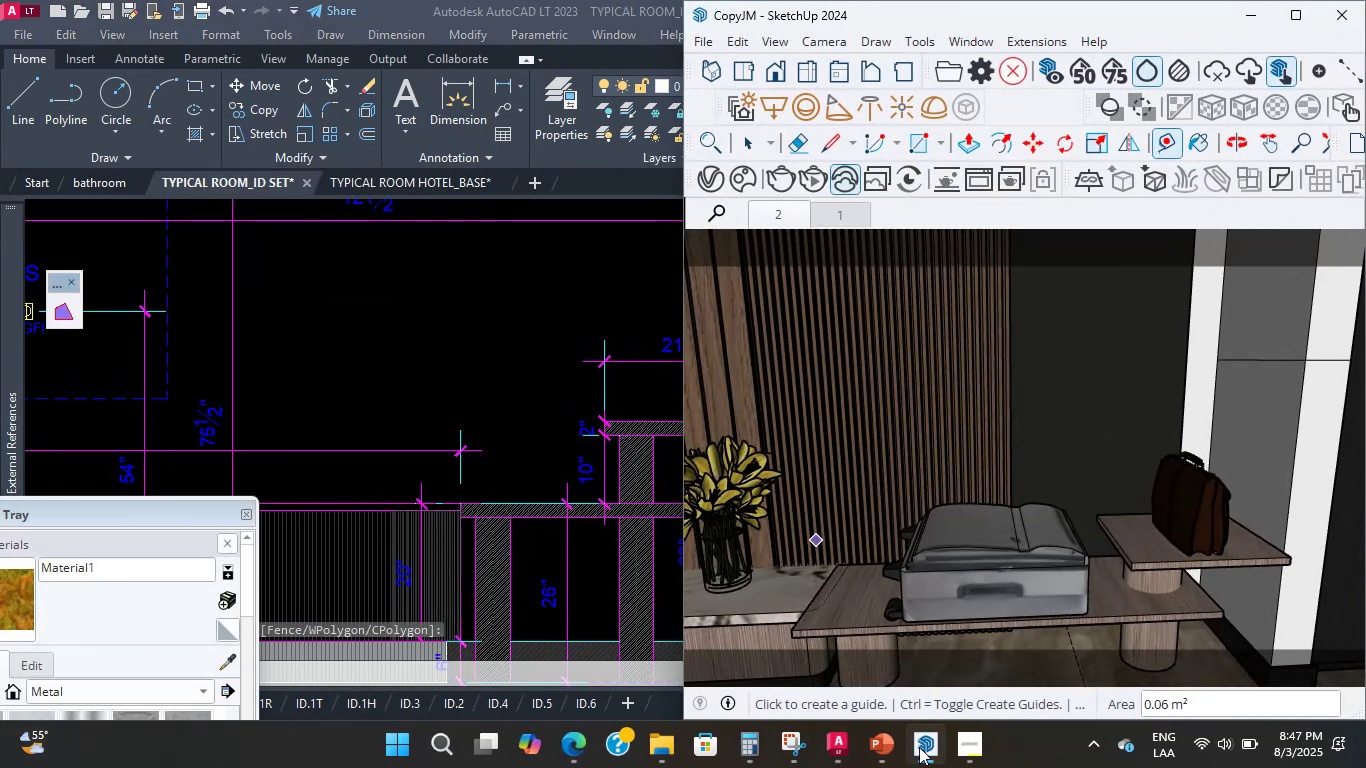 
left_click([919, 747])
 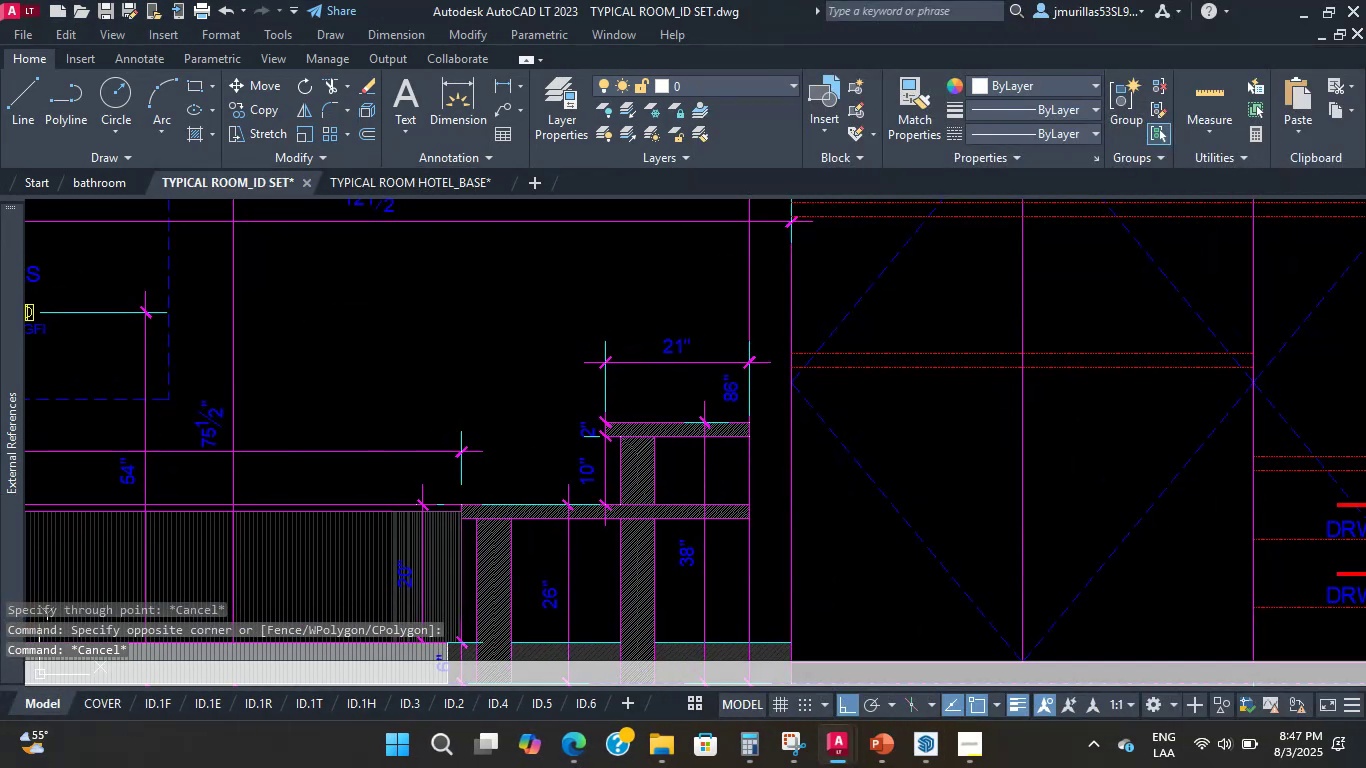 
scroll: coordinate [585, 506], scroll_direction: down, amount: 2.0
 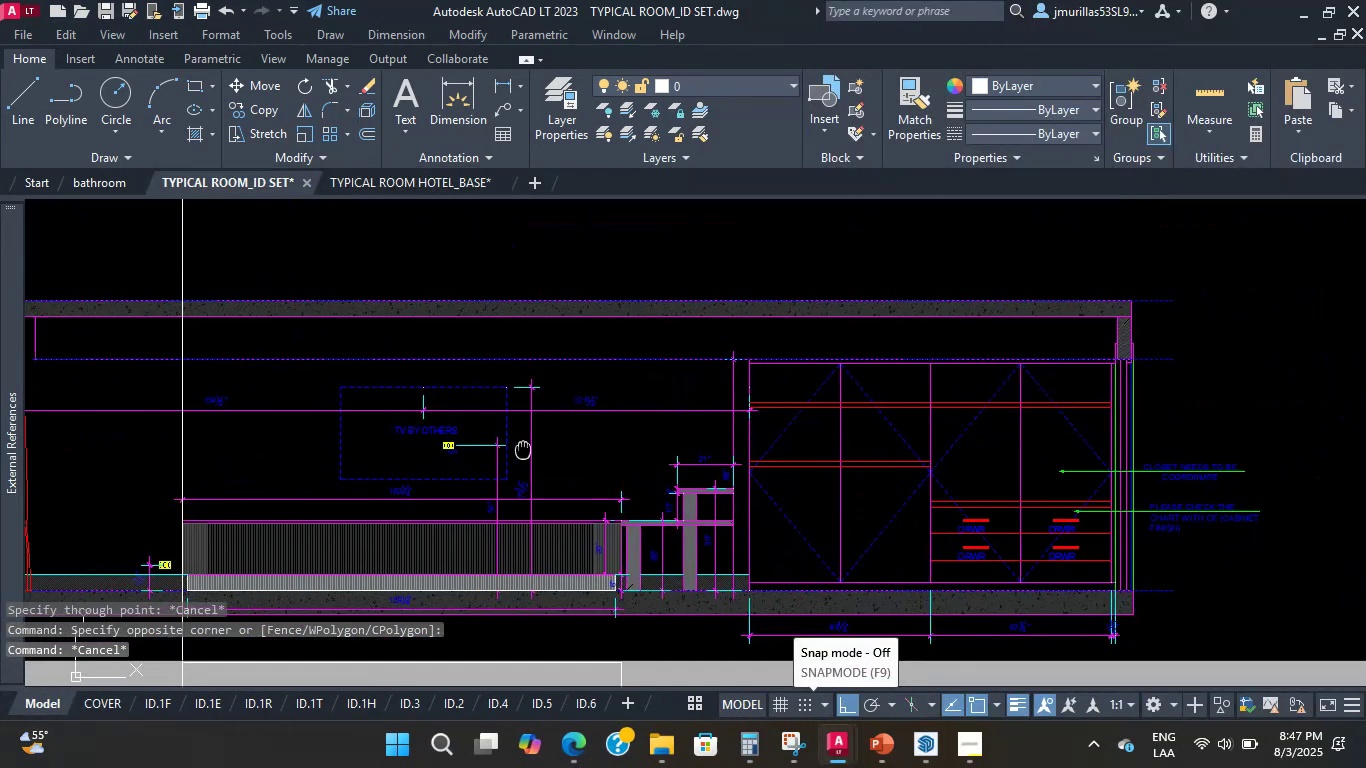 
scroll: coordinate [528, 445], scroll_direction: up, amount: 4.0
 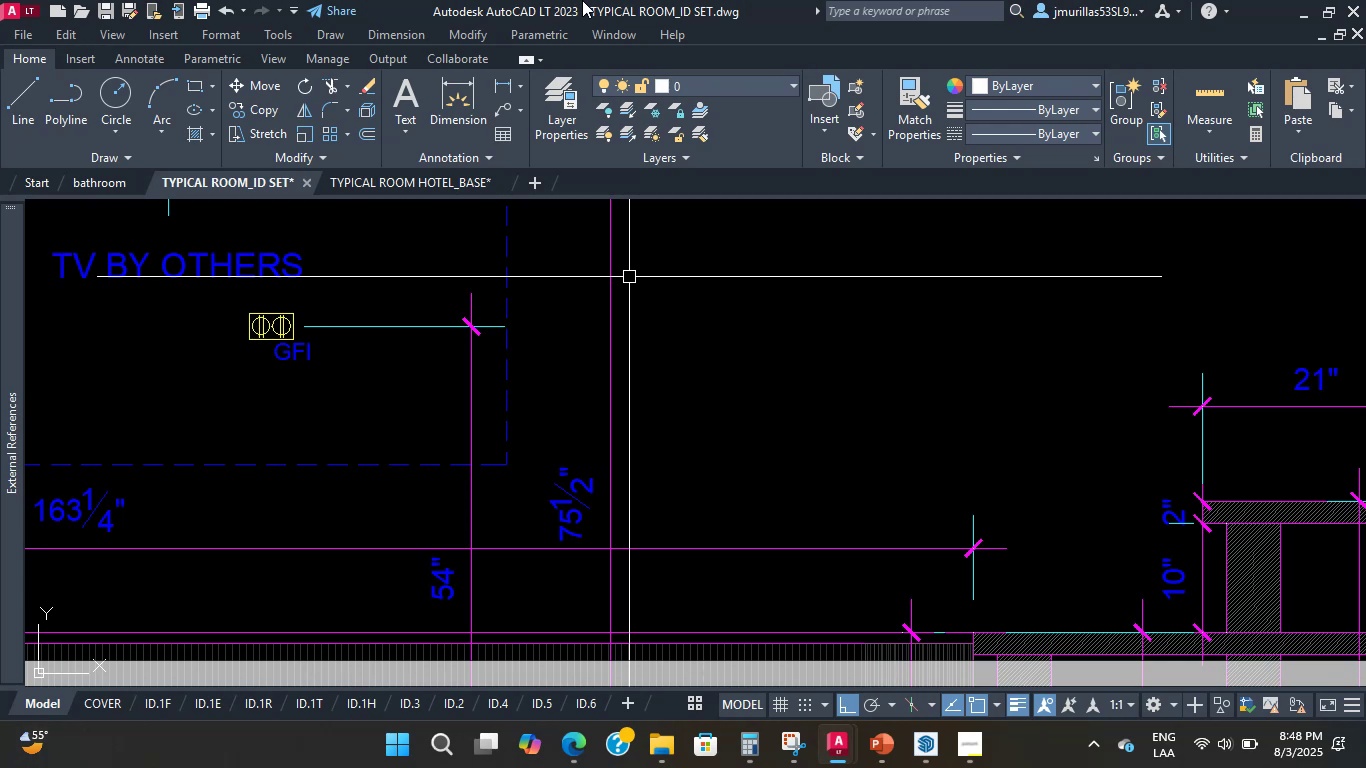 
wait(64.7)
 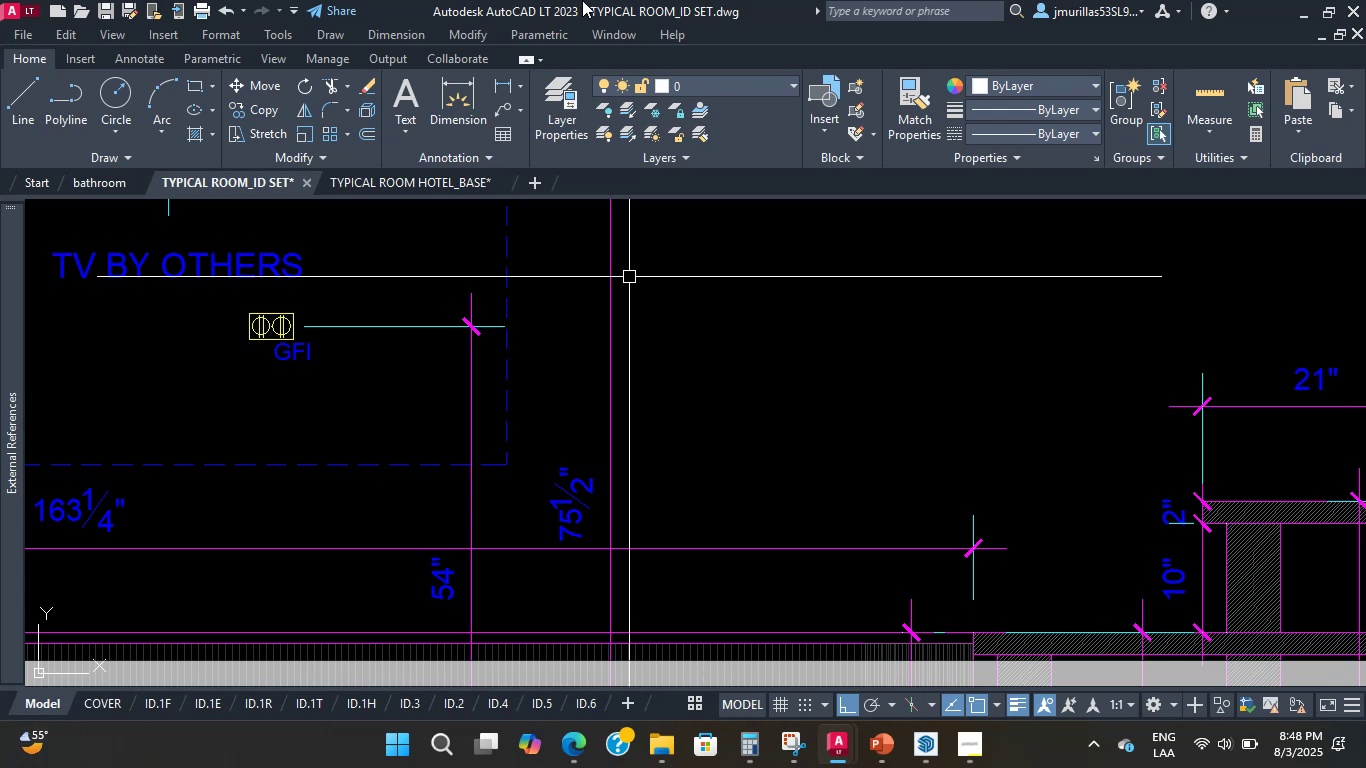 
scroll: coordinate [574, 466], scroll_direction: down, amount: 4.0
 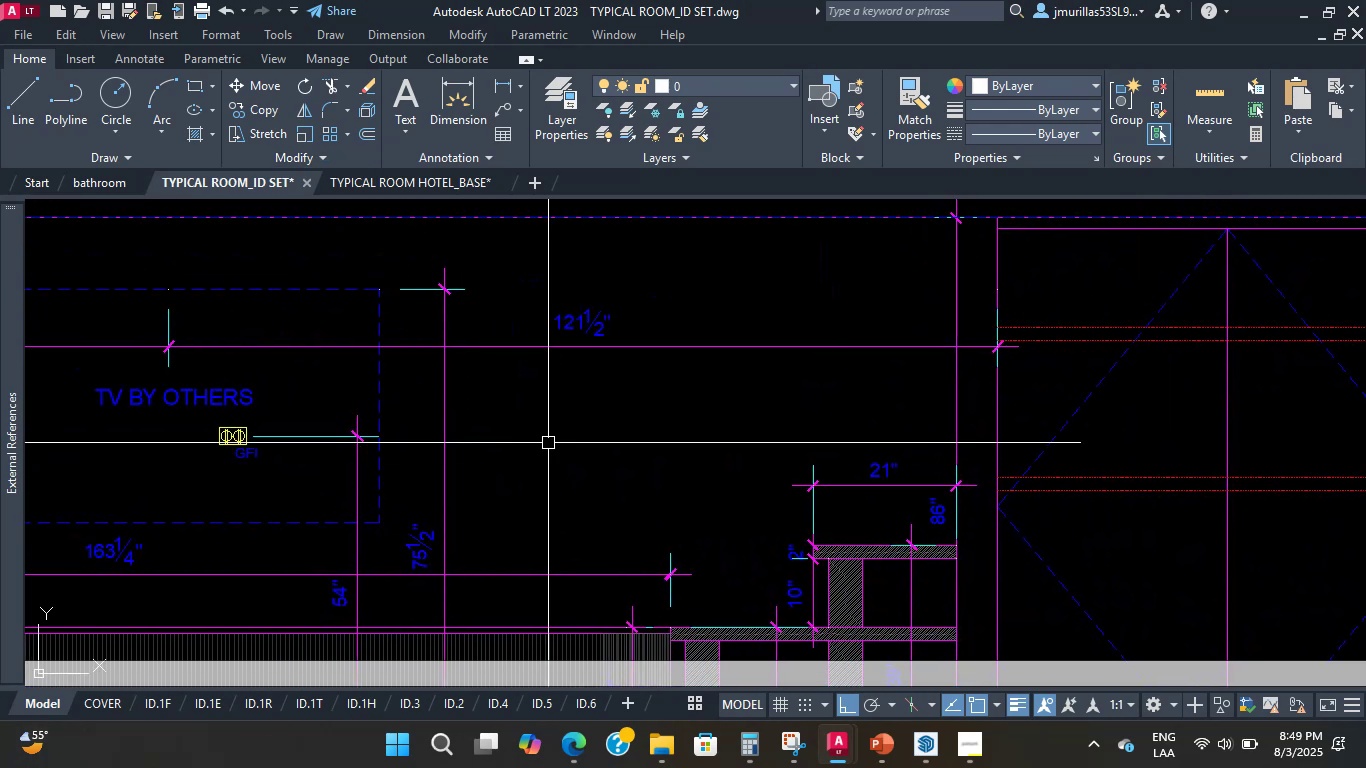 
scroll: coordinate [752, 450], scroll_direction: up, amount: 2.0
 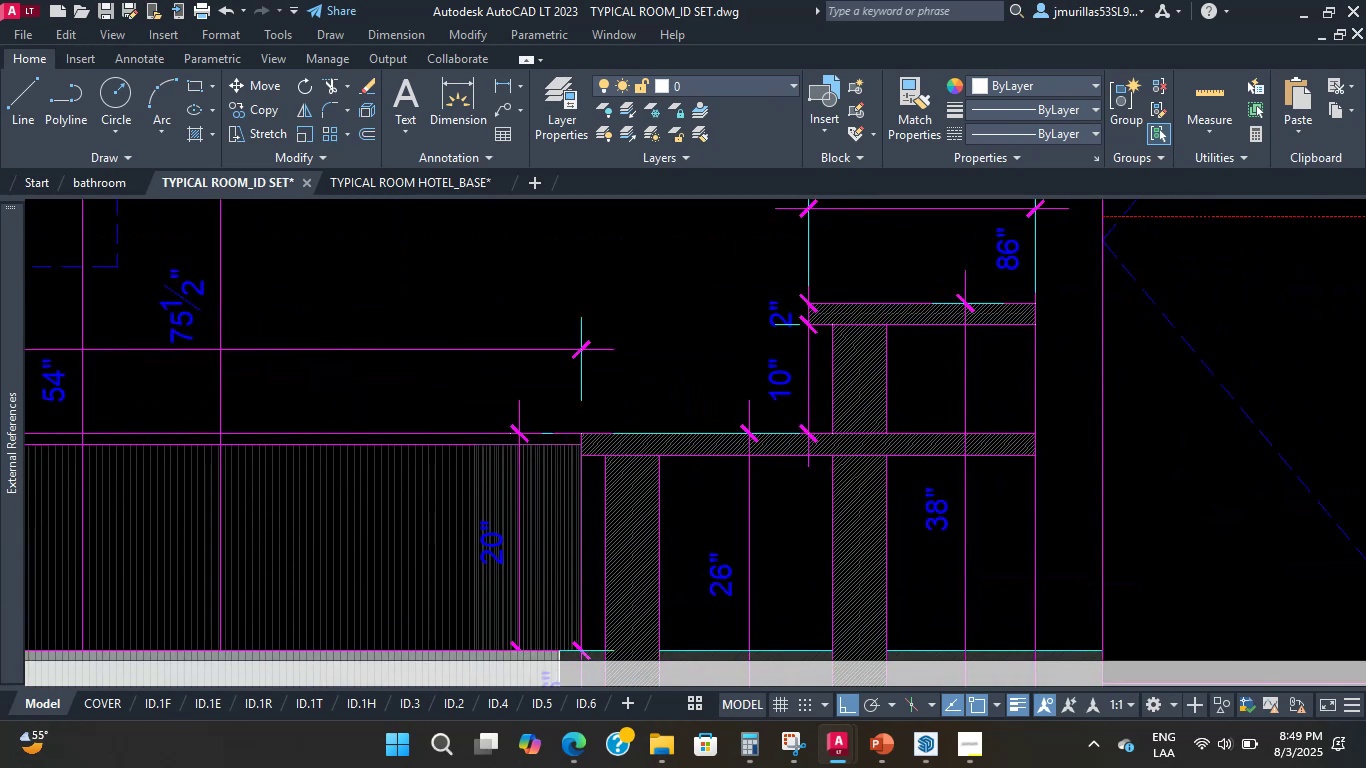 
key(Shift+ShiftLeft)
 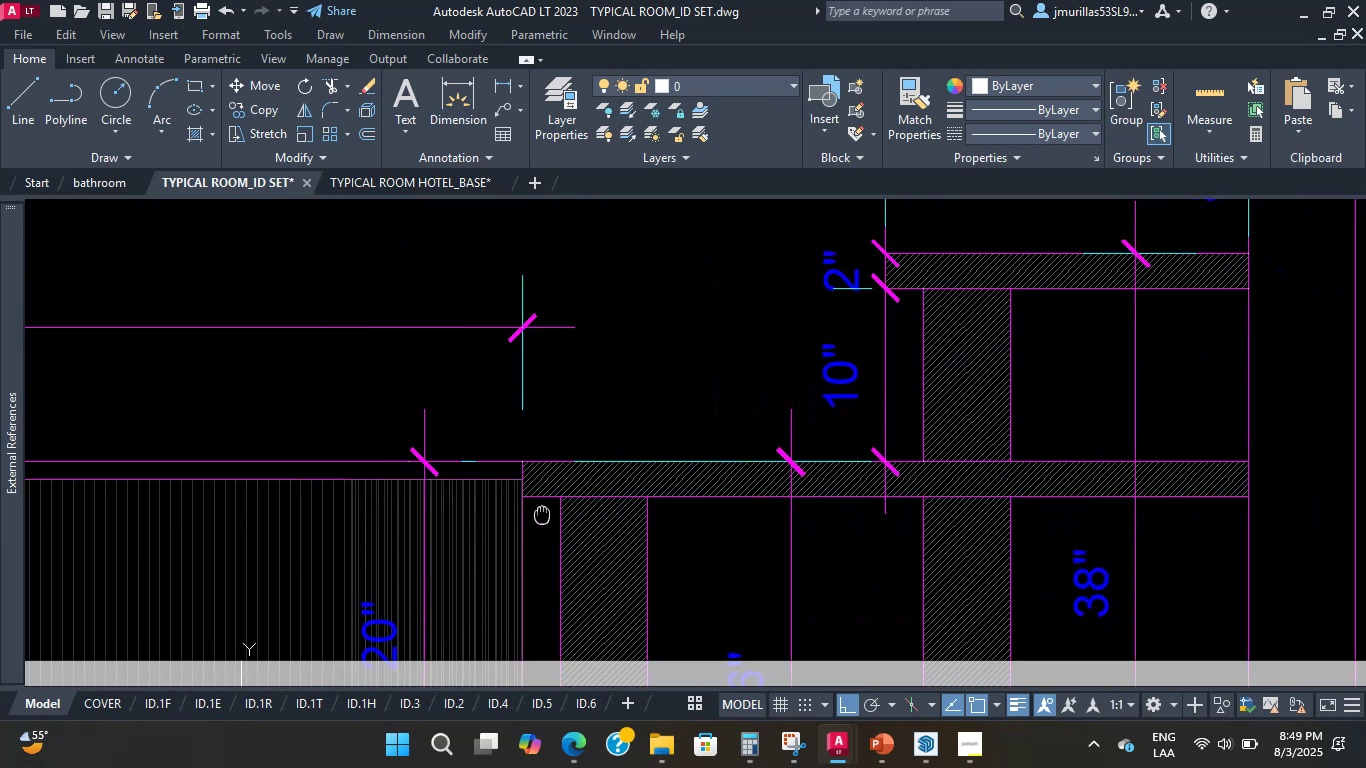 
scroll: coordinate [569, 498], scroll_direction: up, amount: 1.0
 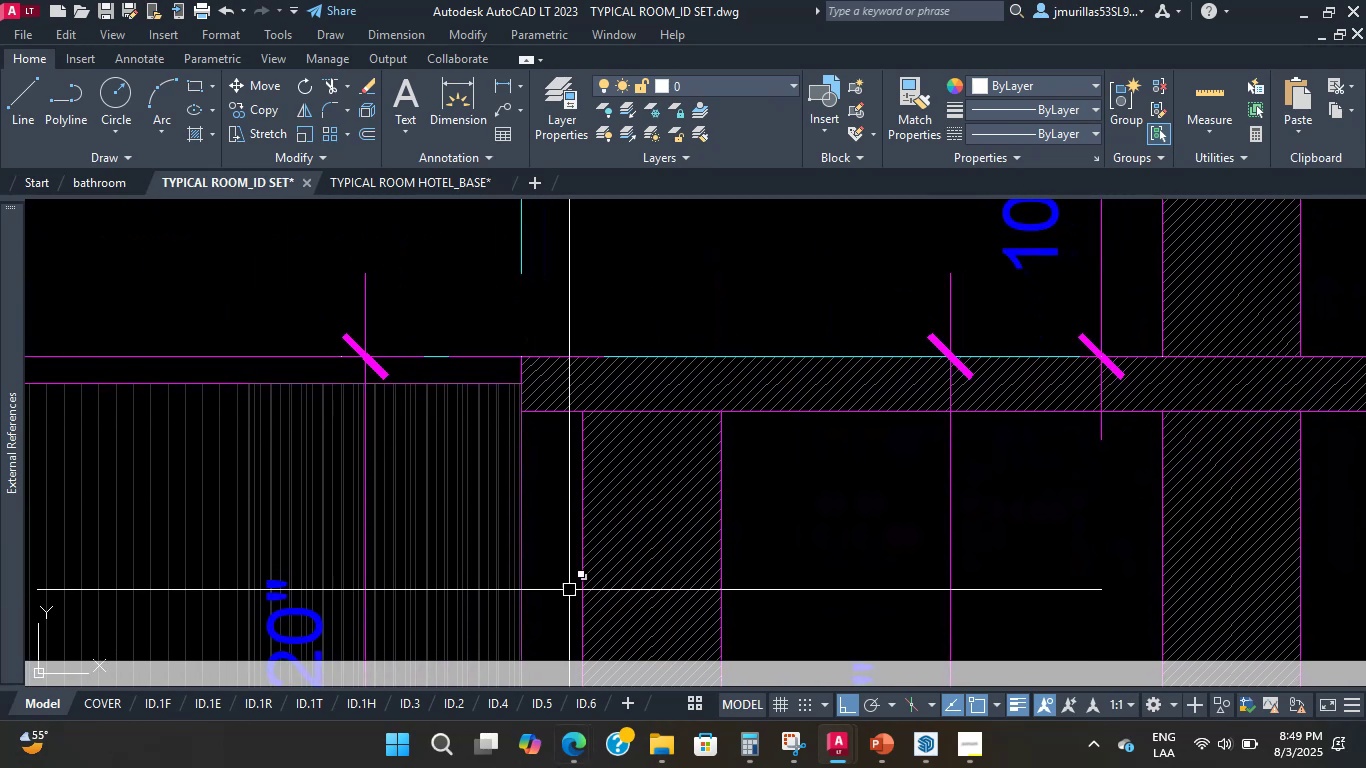 
scroll: coordinate [673, 427], scroll_direction: down, amount: 7.0
 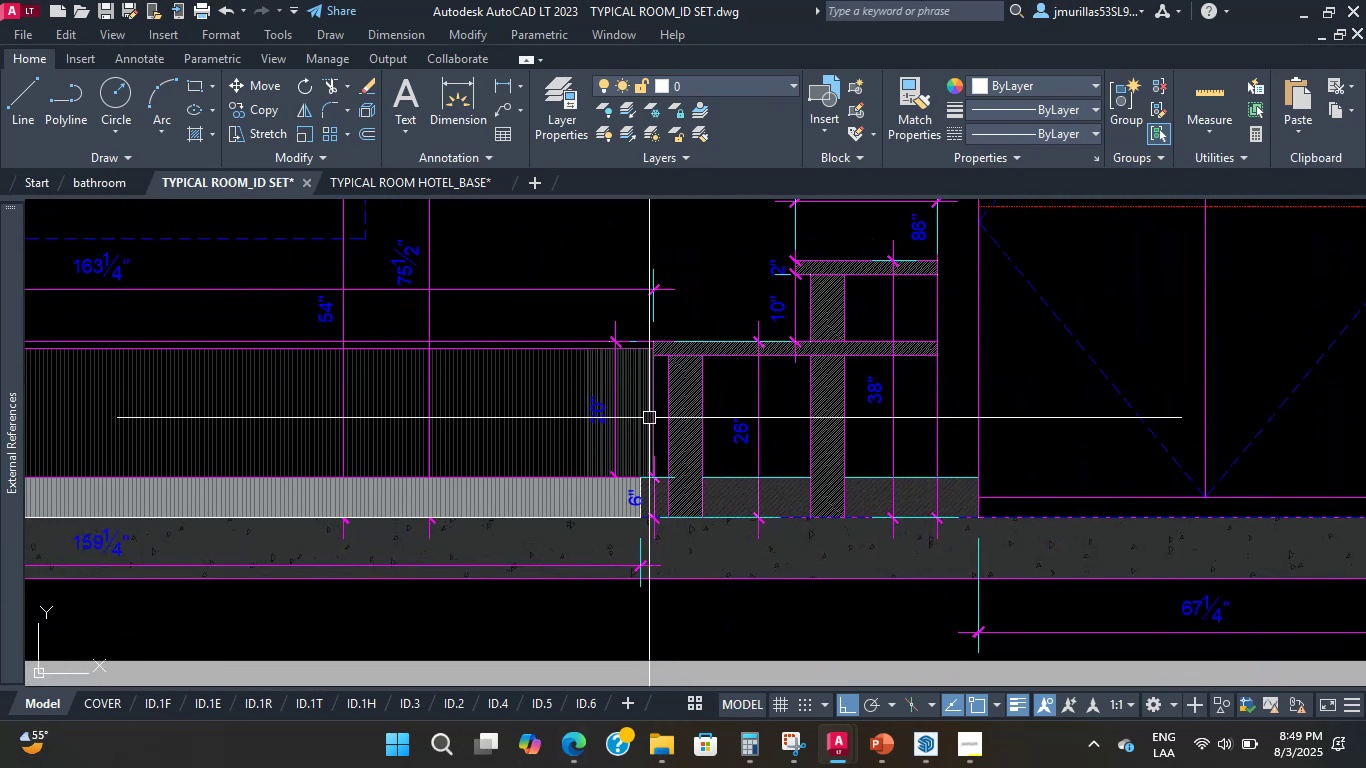 
scroll: coordinate [597, 459], scroll_direction: up, amount: 3.0
 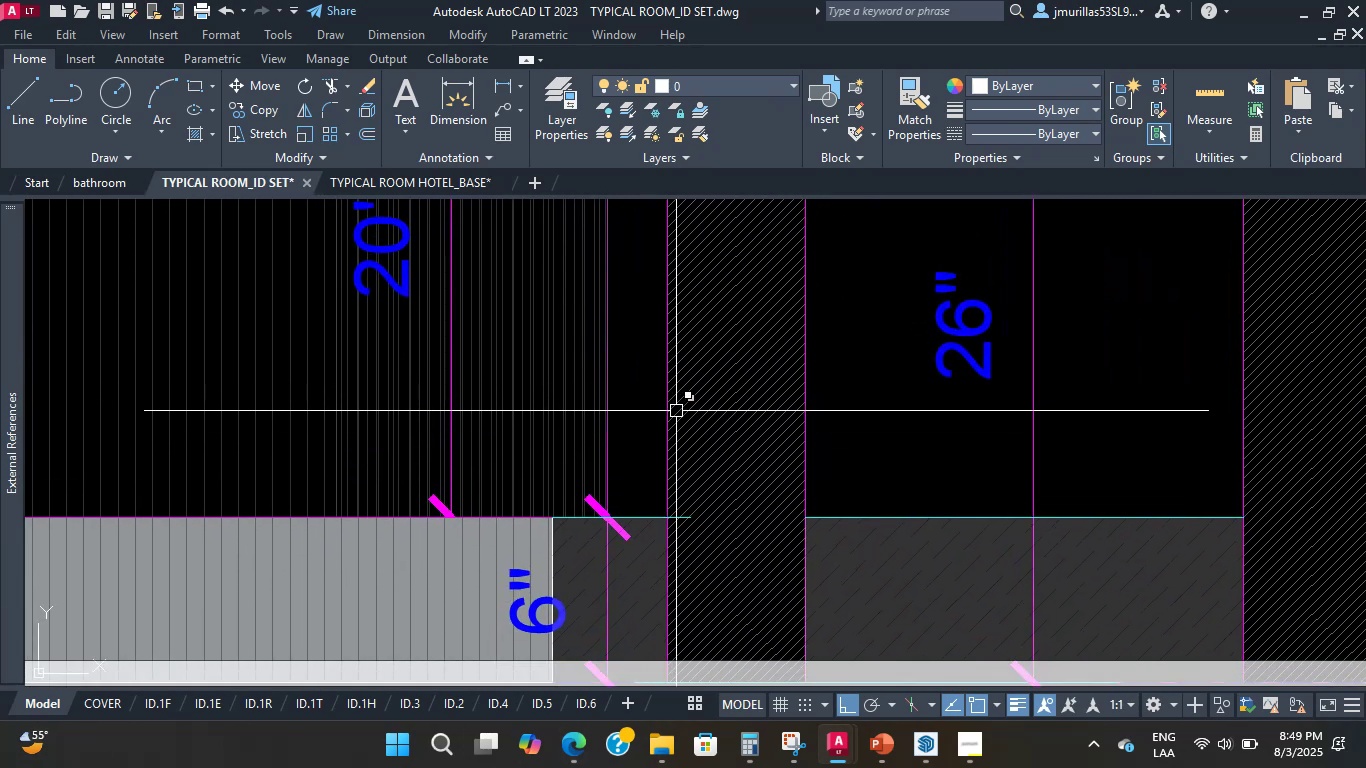 
left_click([585, 748])
 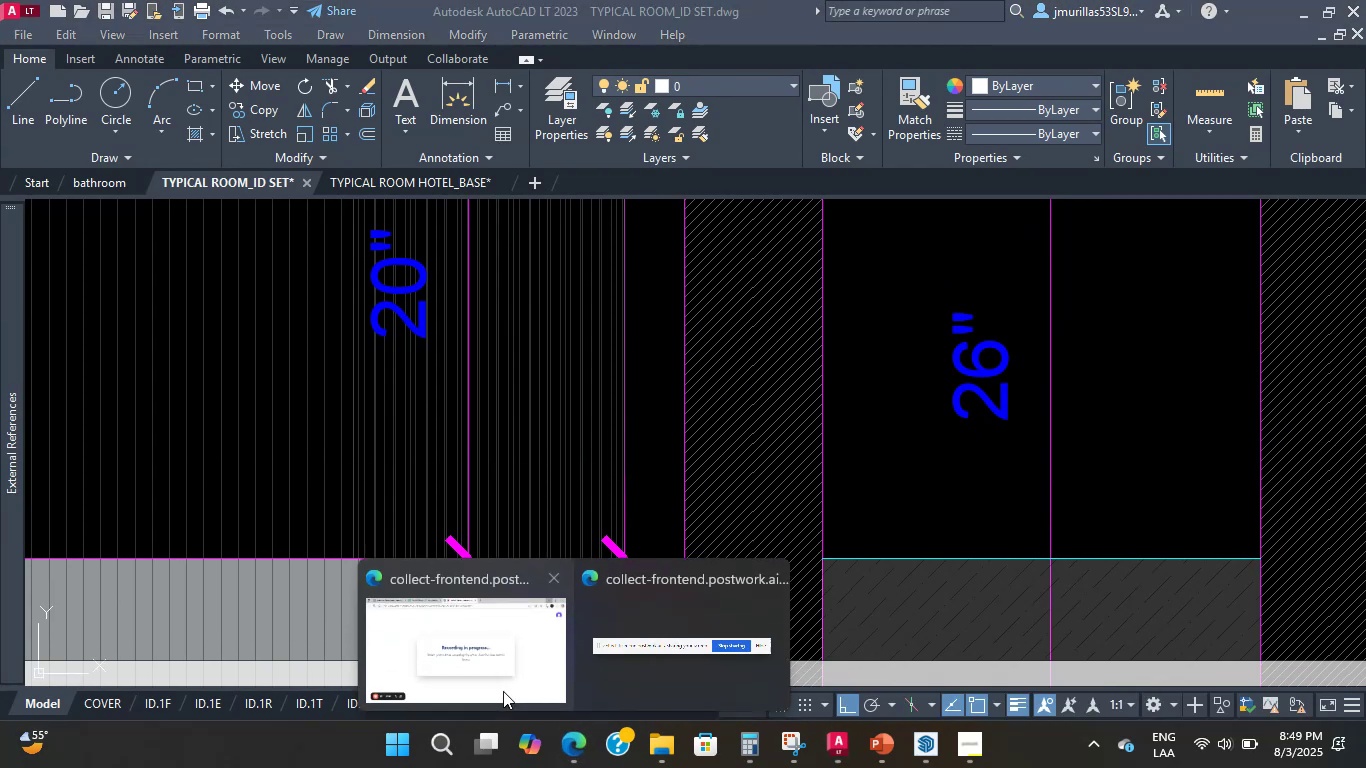 
left_click([481, 638])
 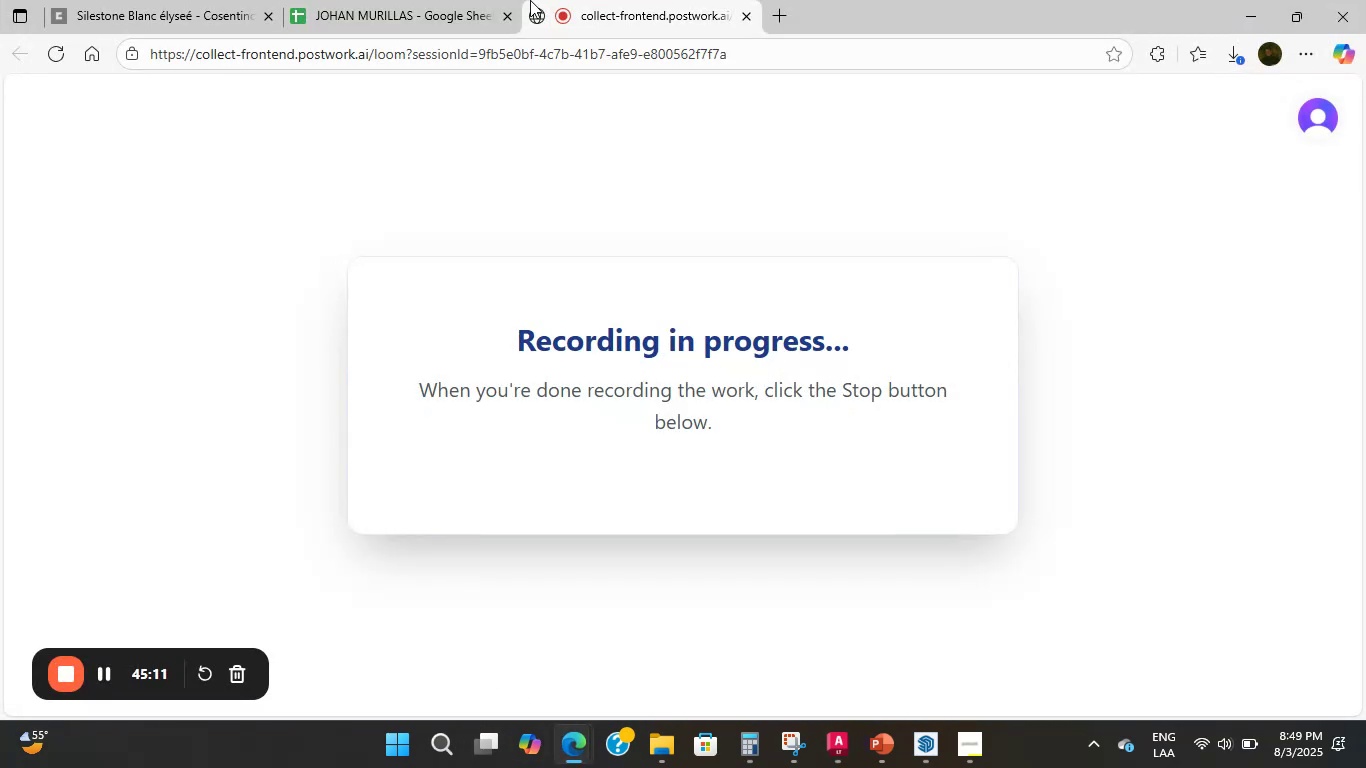 
left_click([437, 0])
 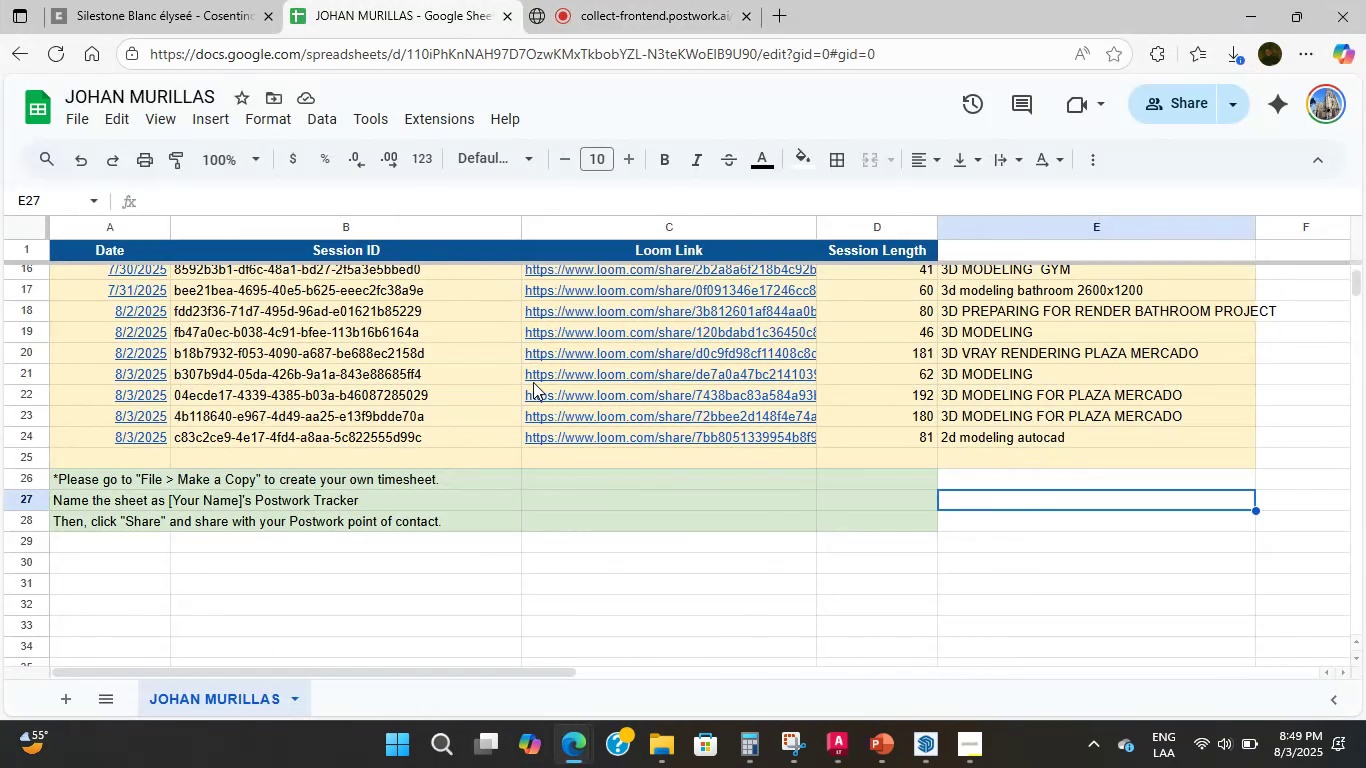 
left_click([637, 0])
 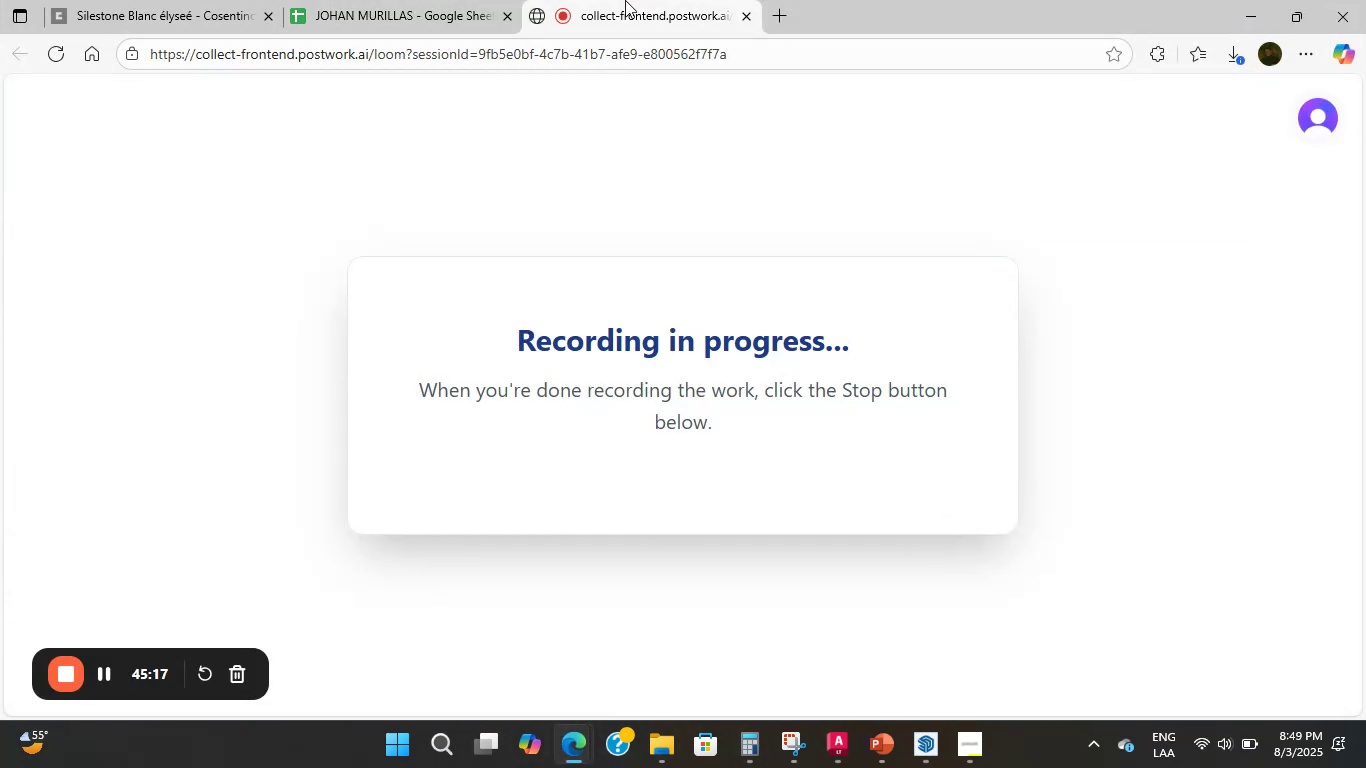 
wait(5.91)
 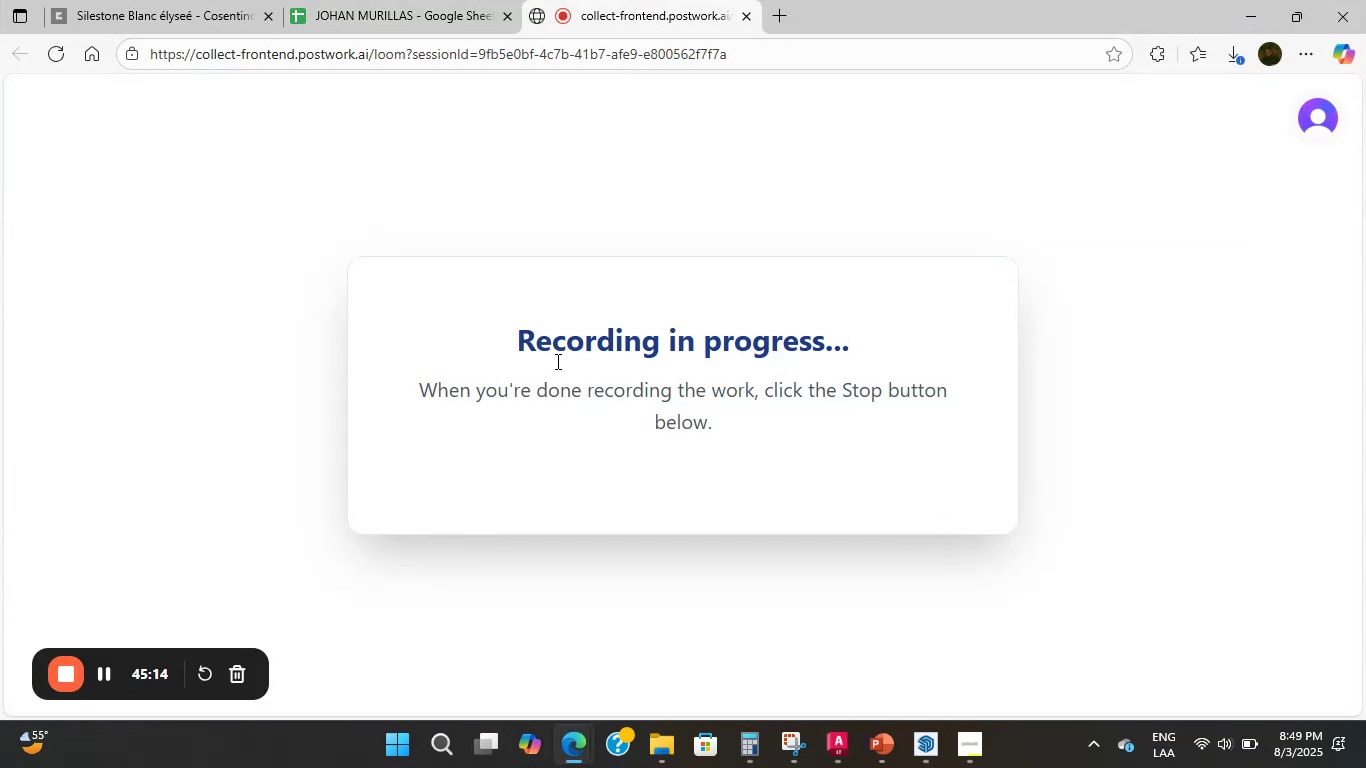 
left_click([844, 749])
 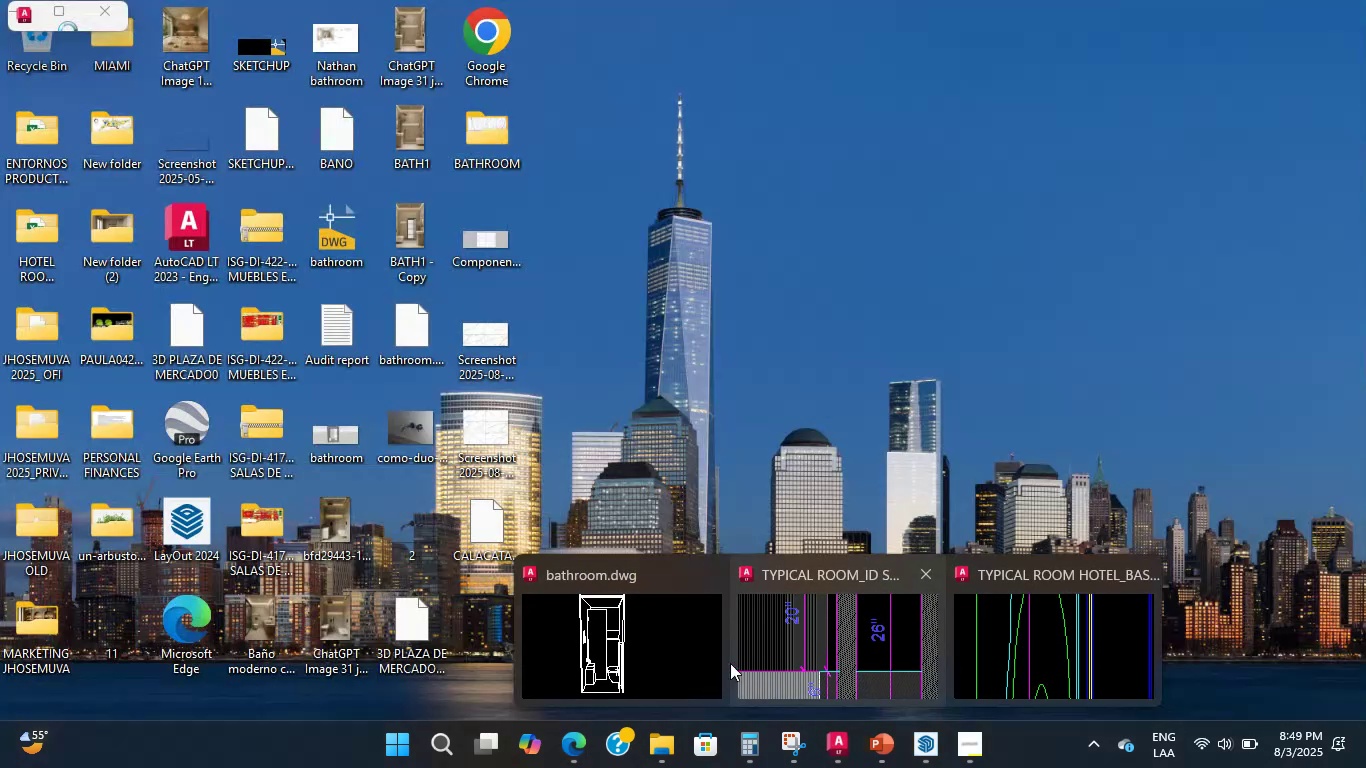 
left_click([799, 682])
 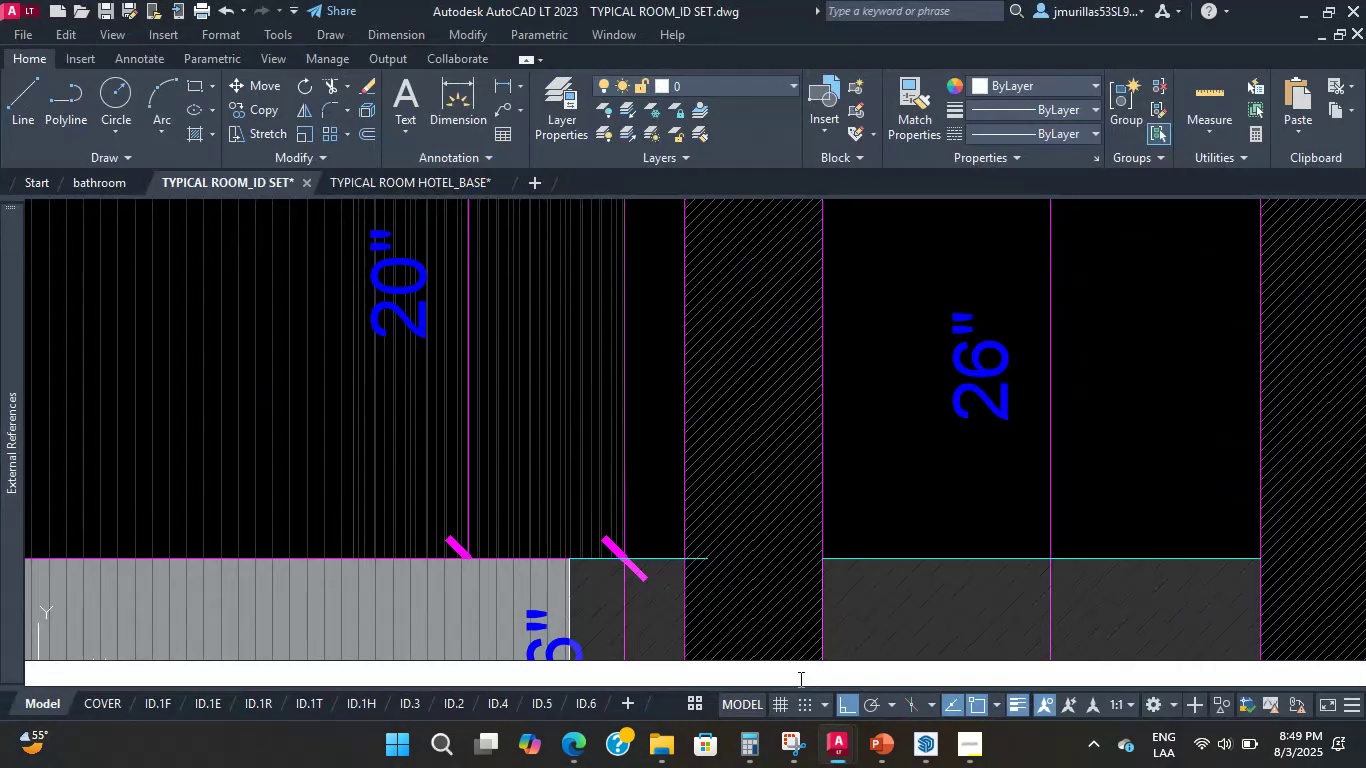 
scroll: coordinate [708, 411], scroll_direction: down, amount: 5.0
 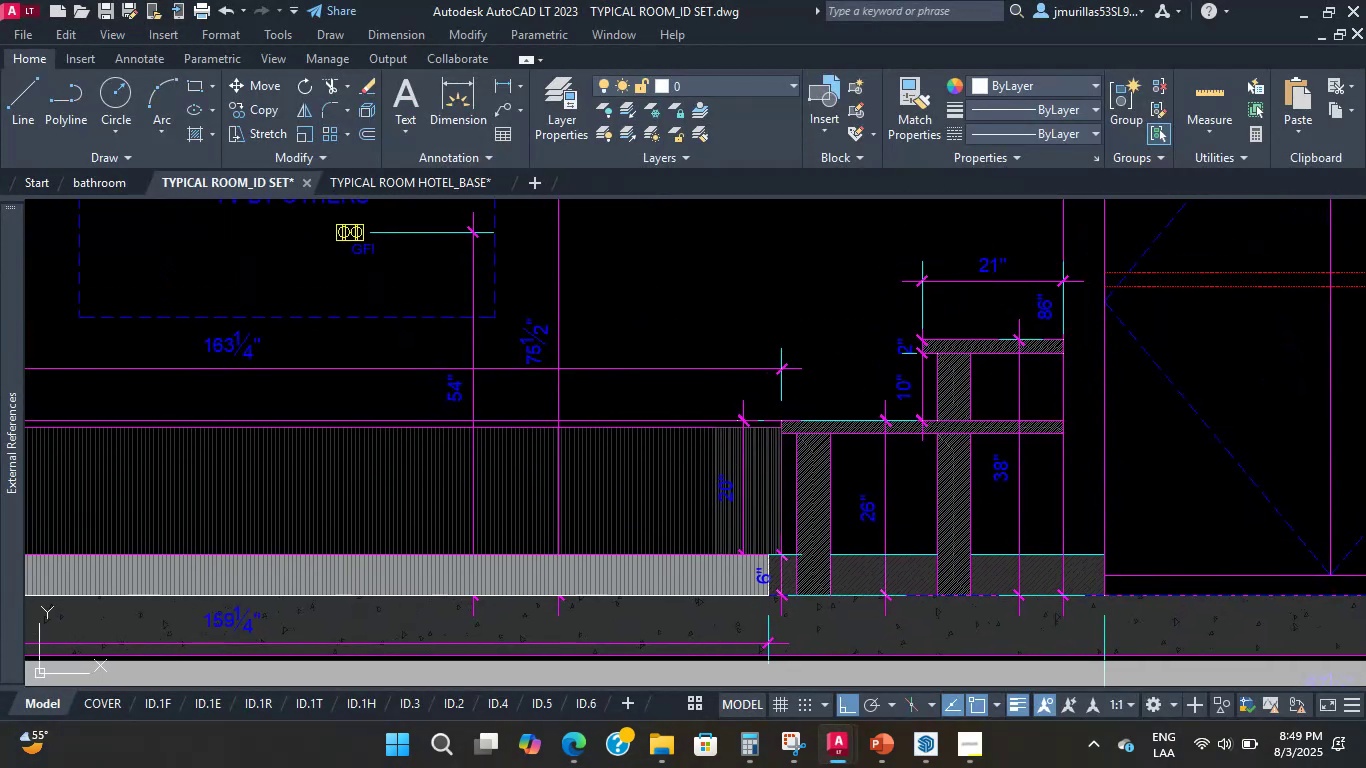 
key(Control+S)
 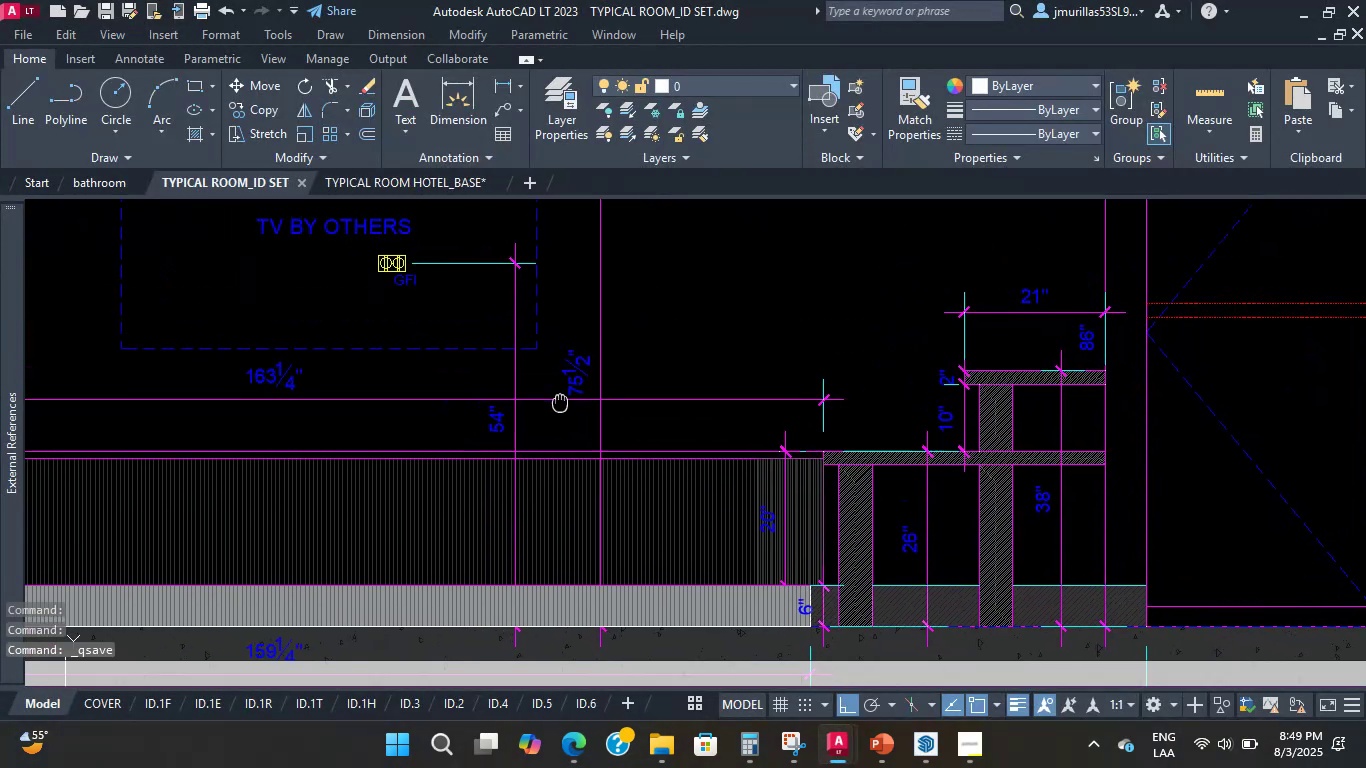 